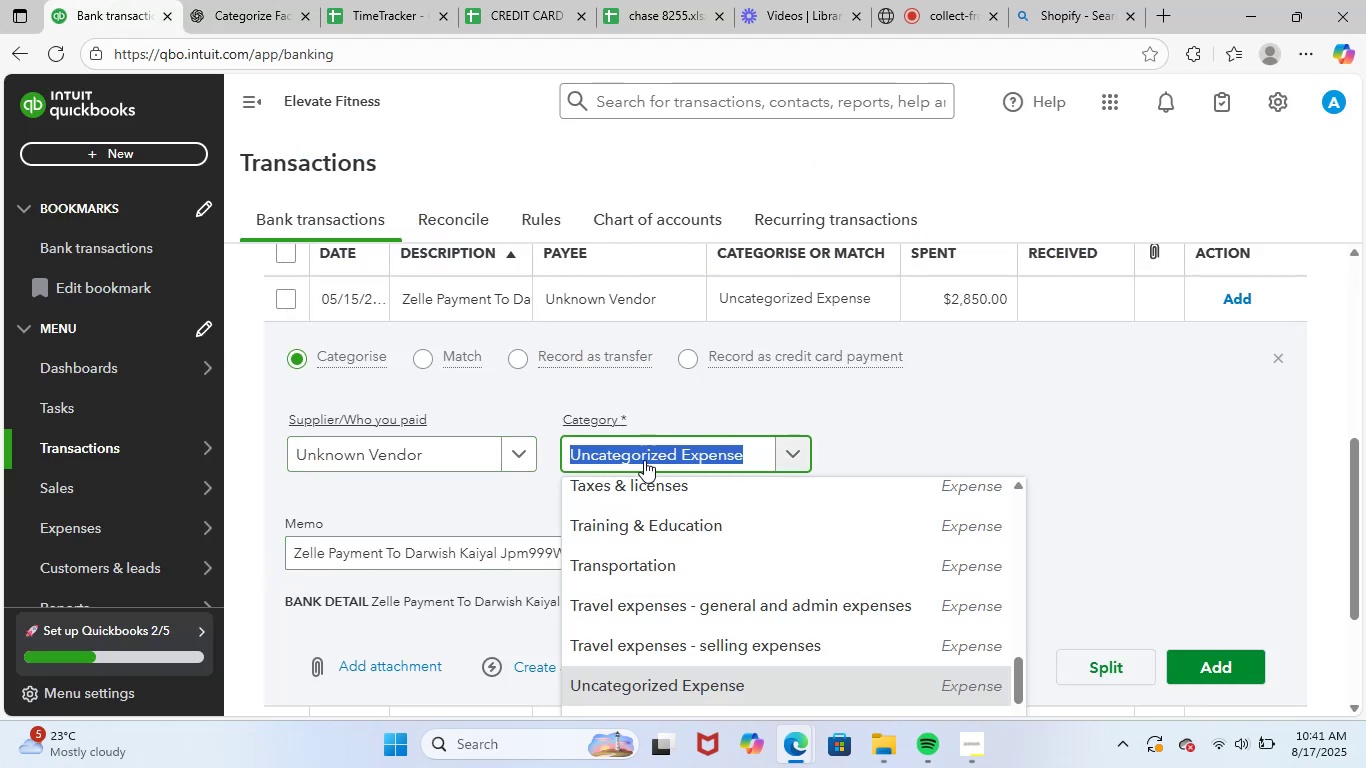 
type(ta)
key(Backspace)
key(Backspace)
type(lega)
 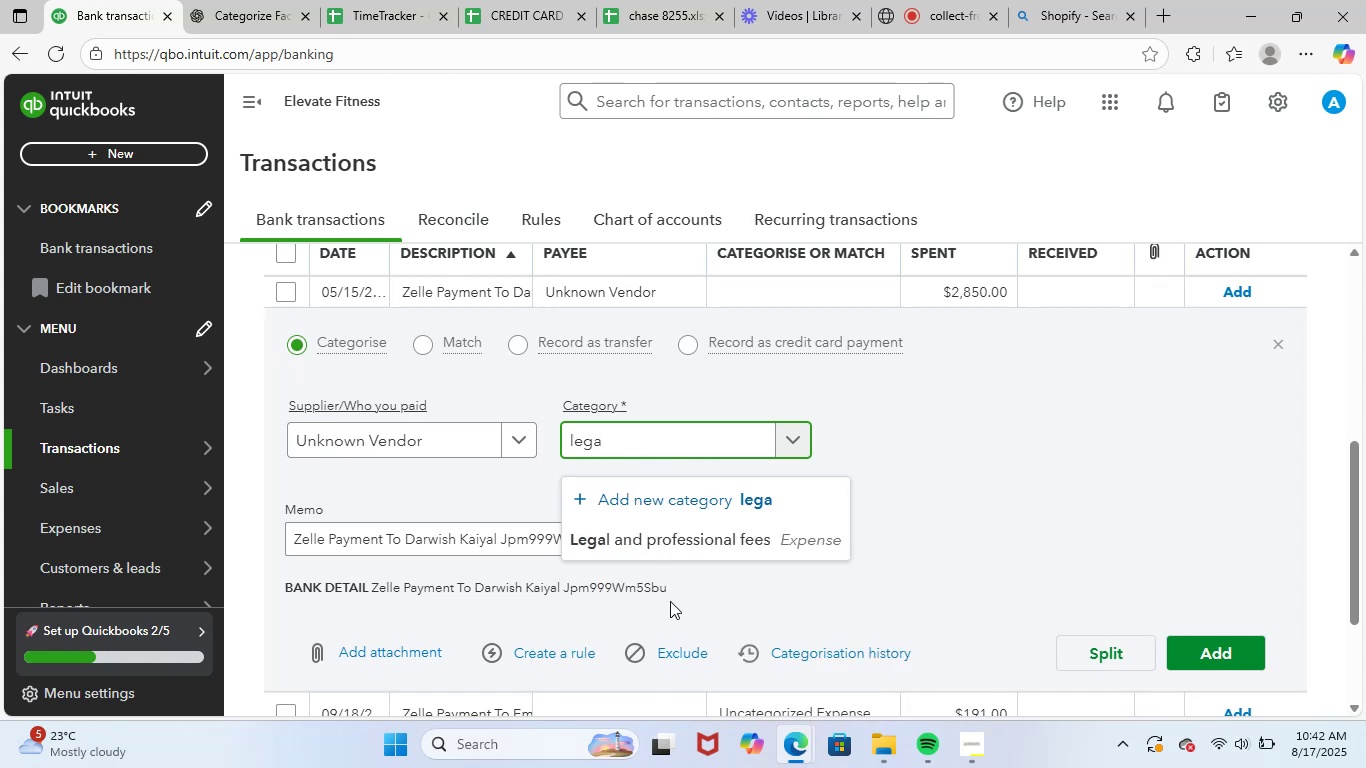 
left_click([735, 541])
 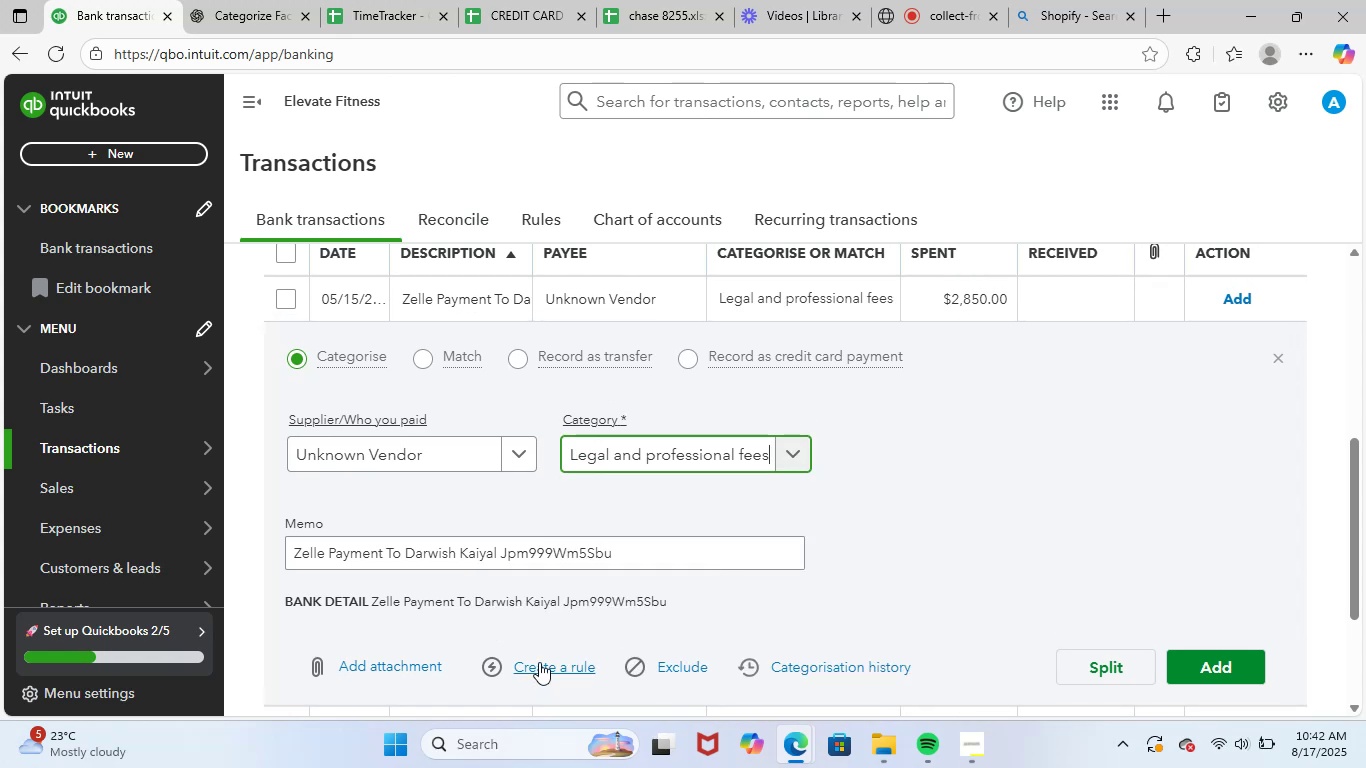 
left_click([539, 662])
 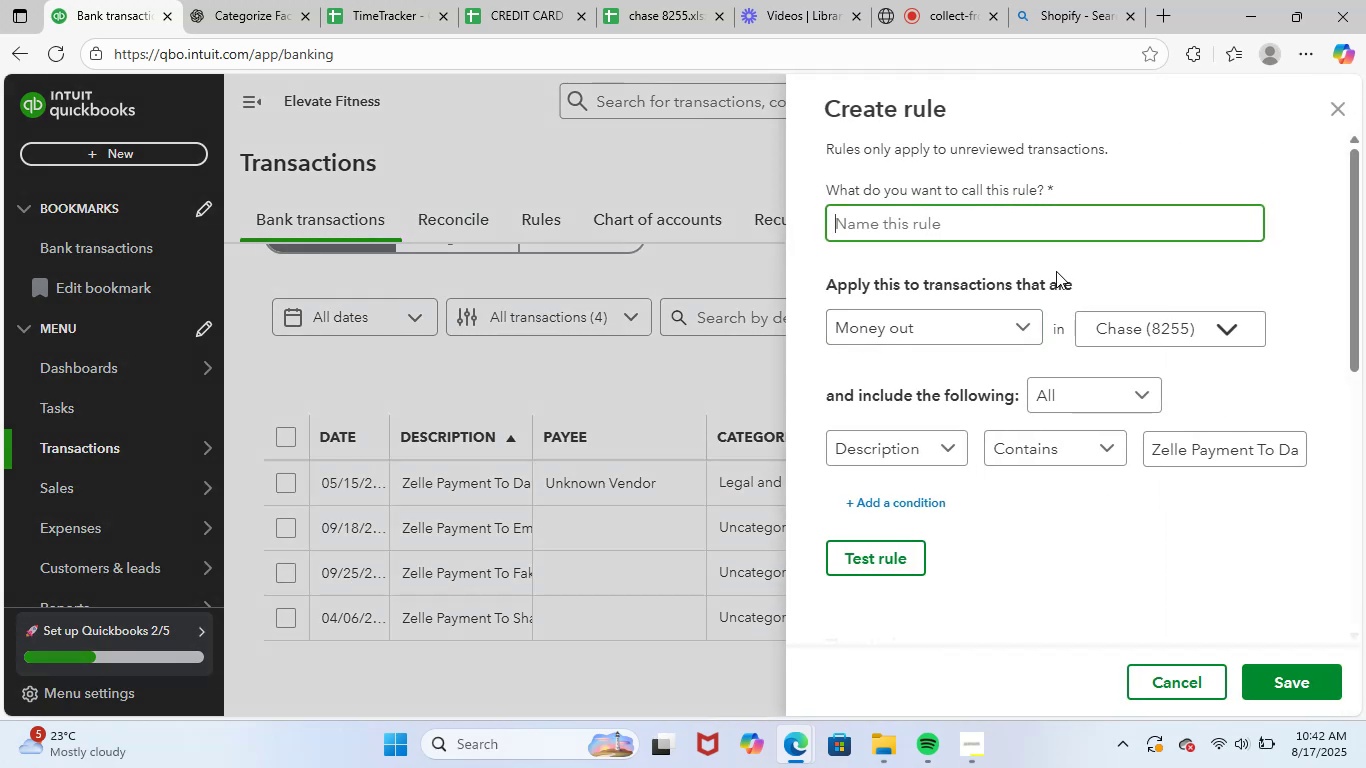 
type(zelle payment)
 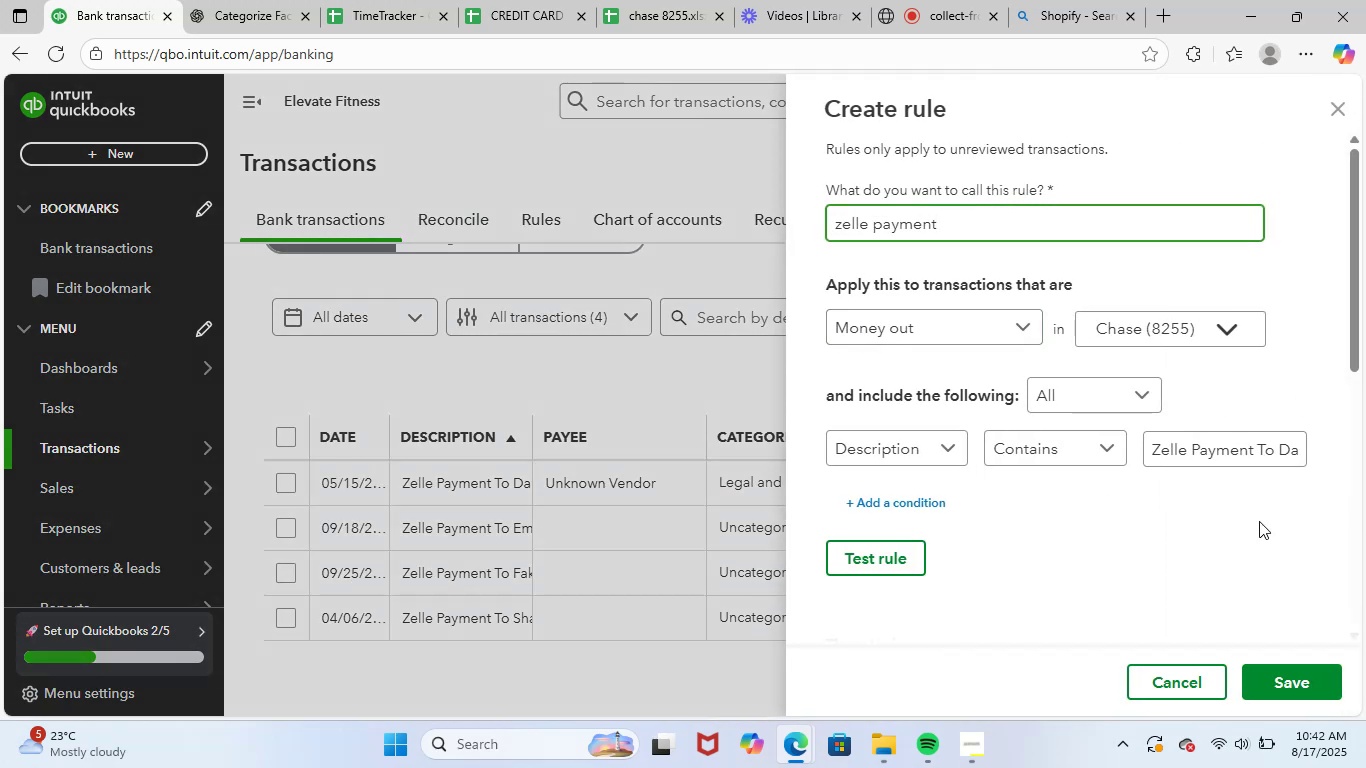 
left_click([1238, 527])
 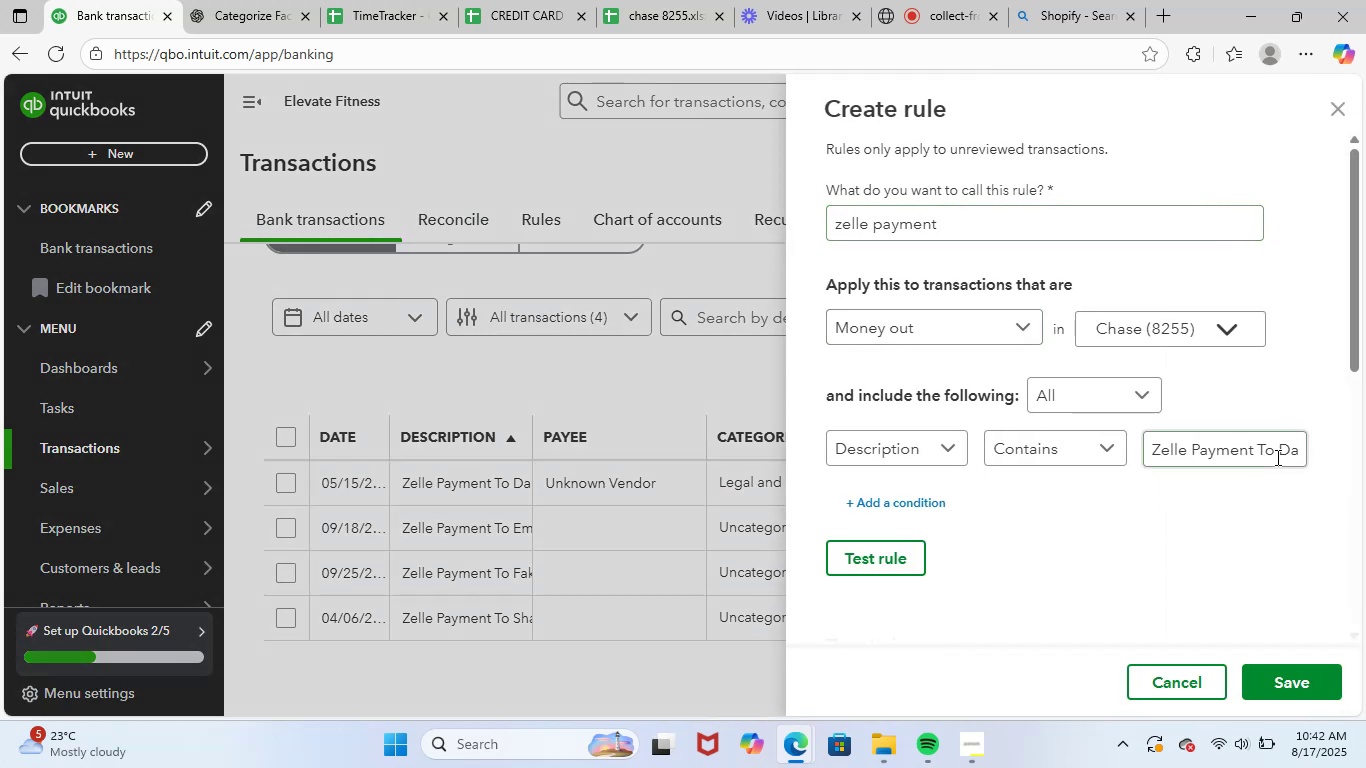 
left_click([1280, 452])
 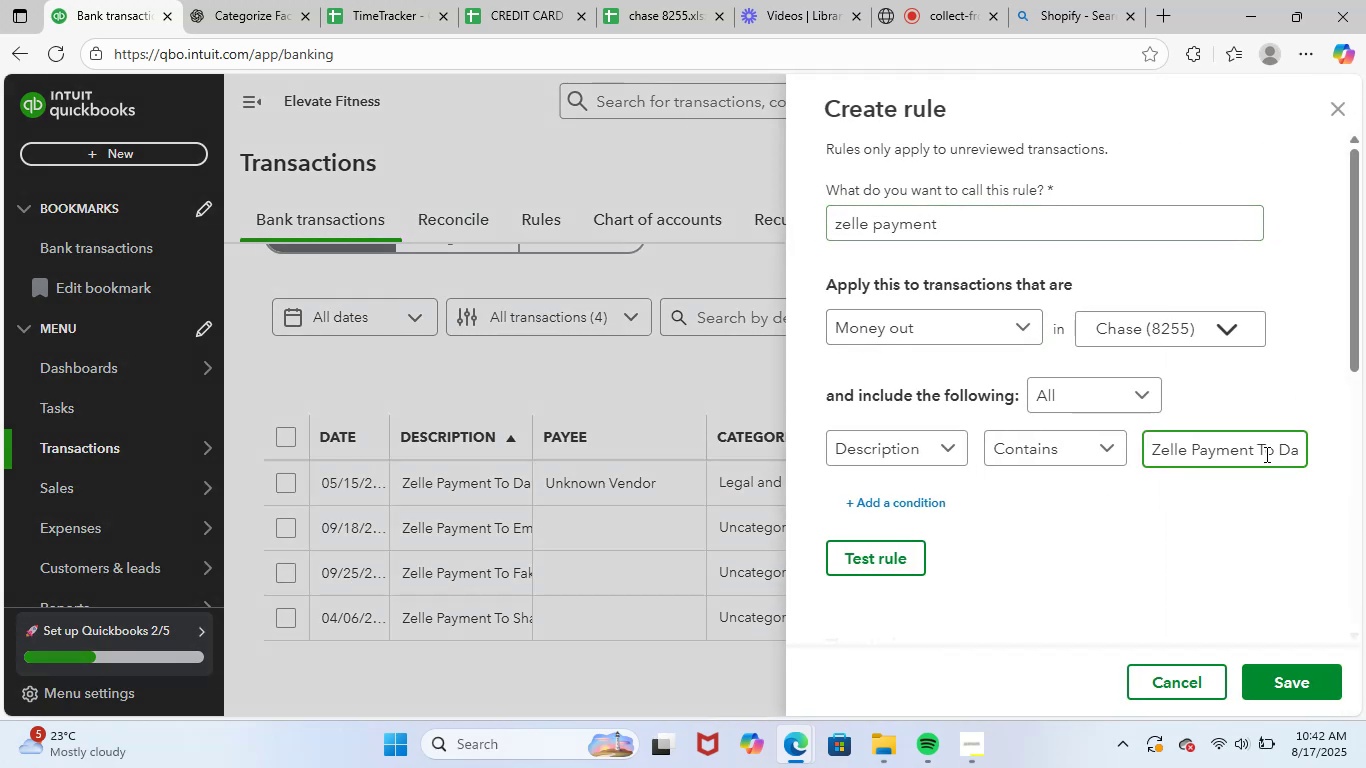 
left_click_drag(start_coordinate=[1257, 455], to_coordinate=[1365, 443])
 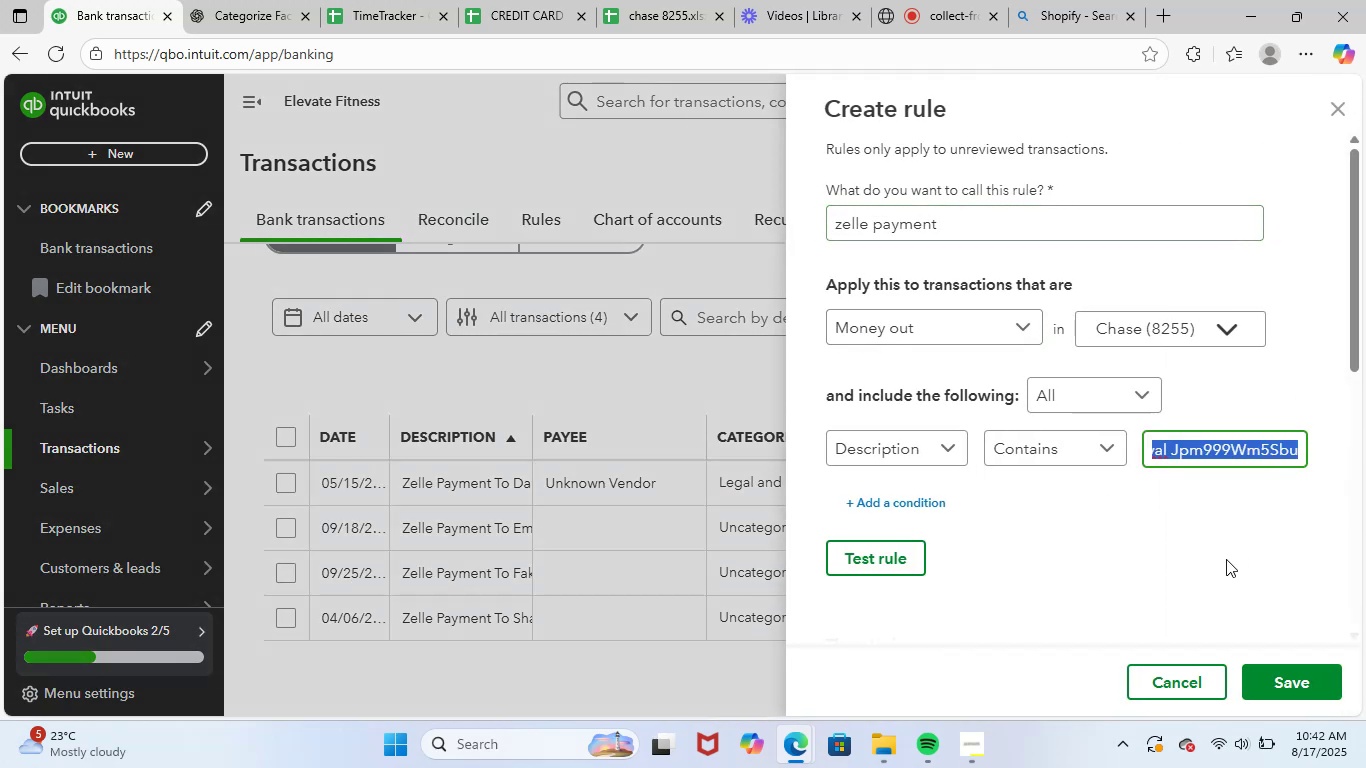 
key(Backspace)
 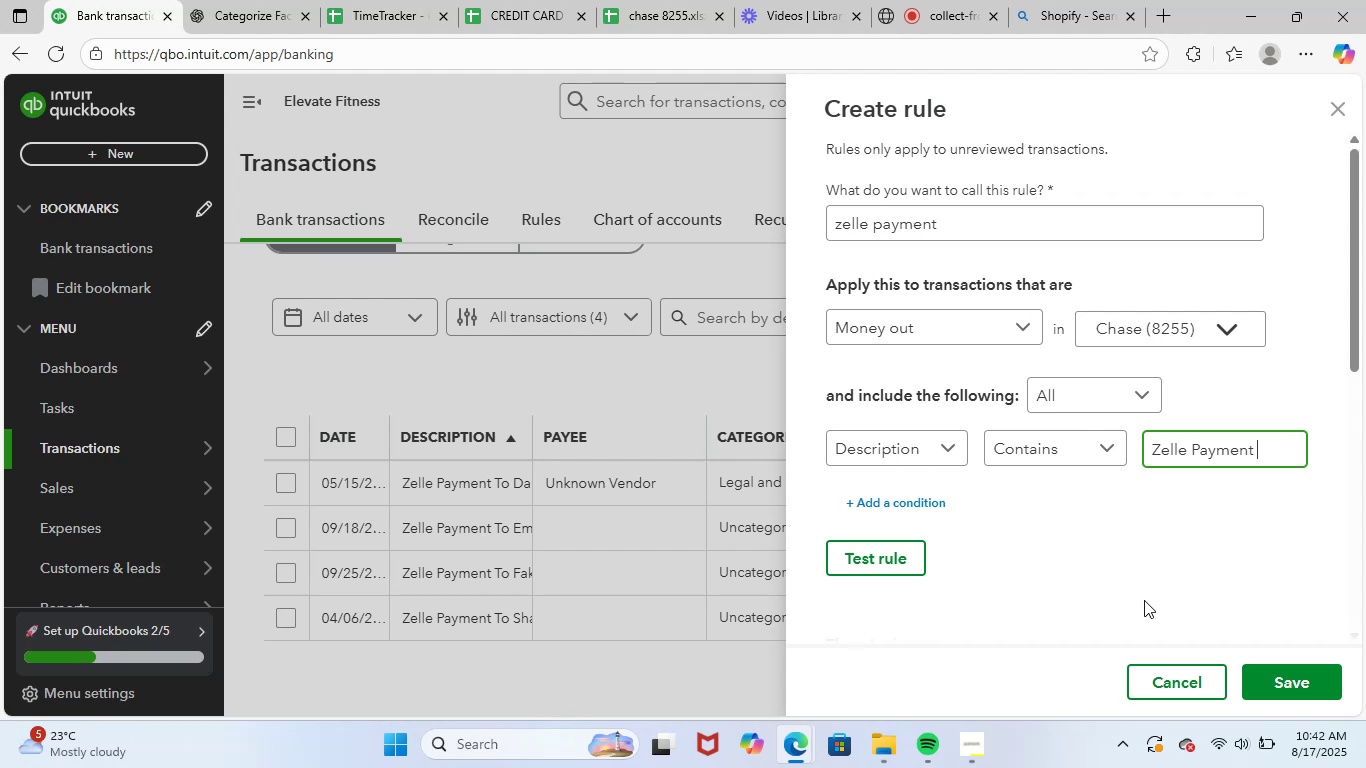 
left_click([1147, 580])
 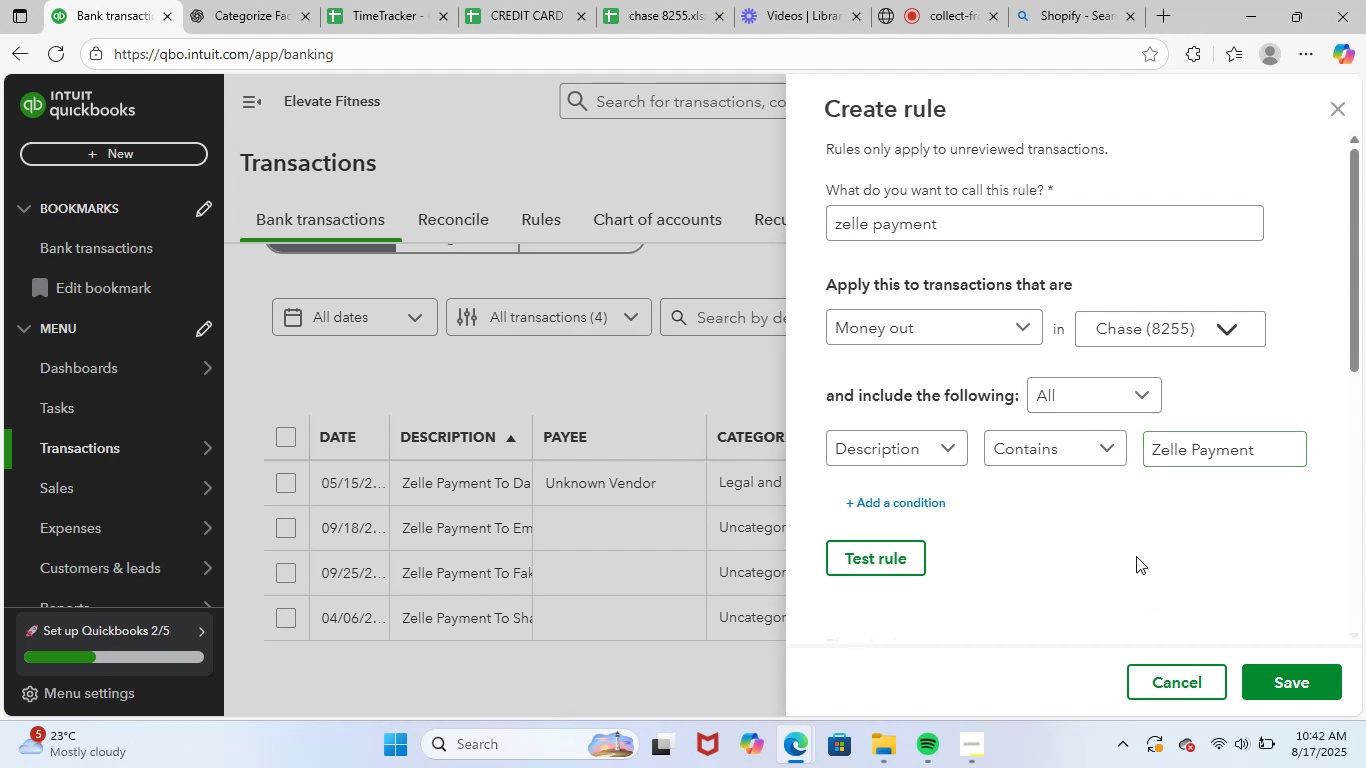 
scroll: coordinate [1139, 600], scroll_direction: down, amount: 9.0
 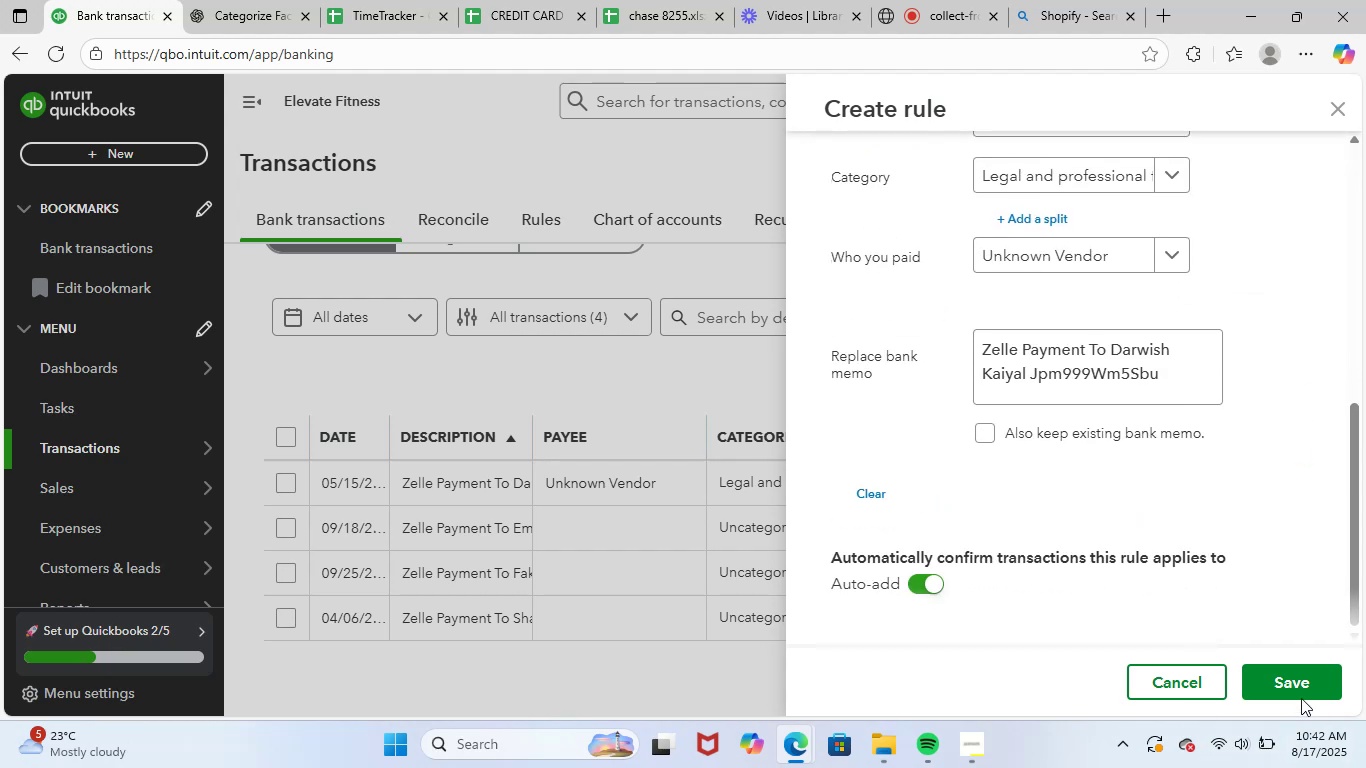 
left_click([1303, 685])
 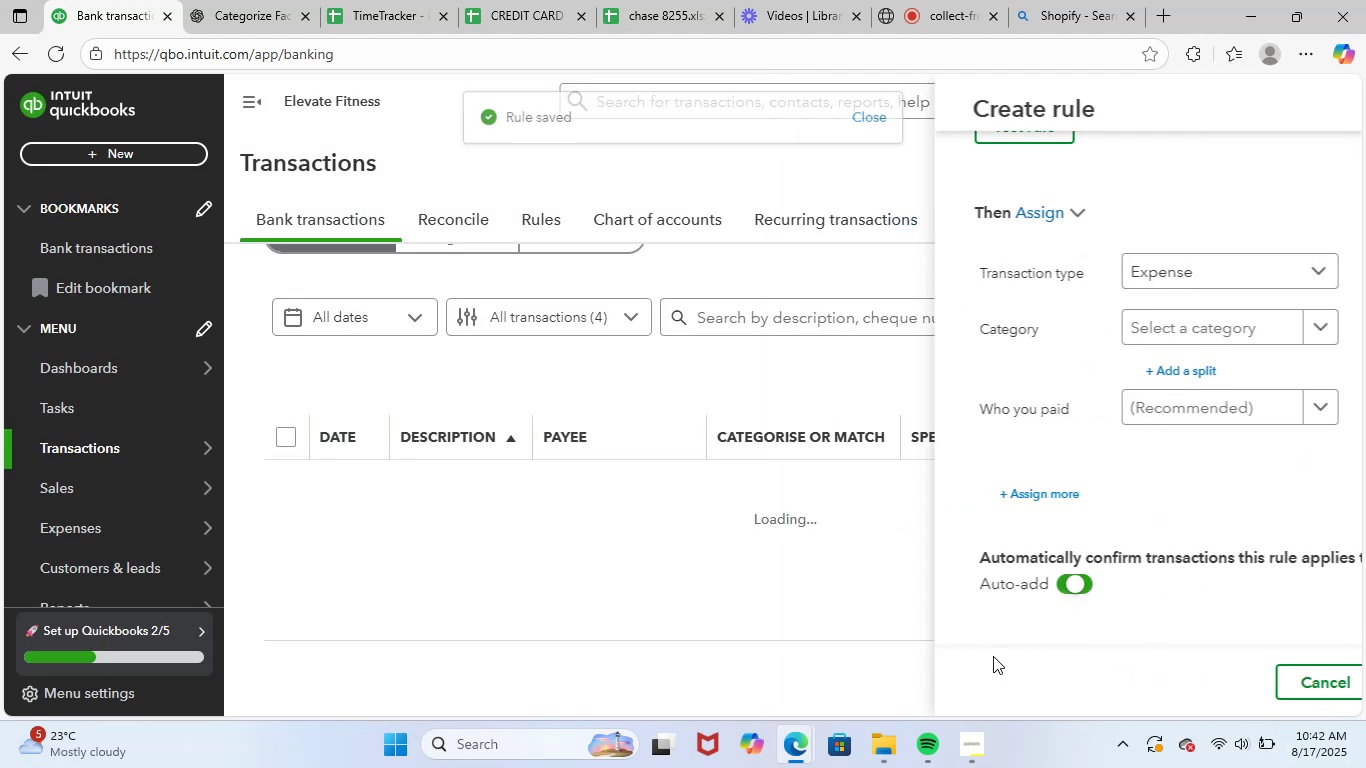 
scroll: coordinate [744, 546], scroll_direction: up, amount: 5.0
 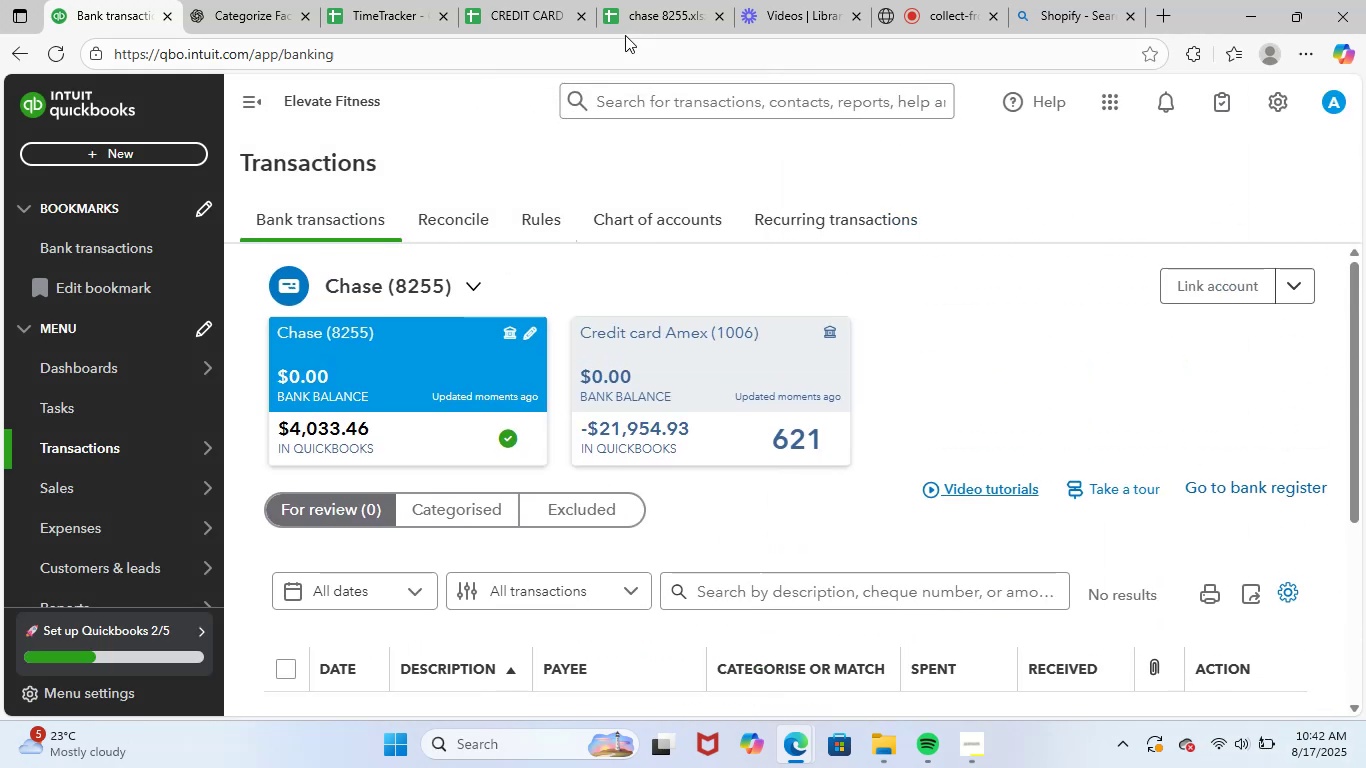 
left_click([661, 3])
 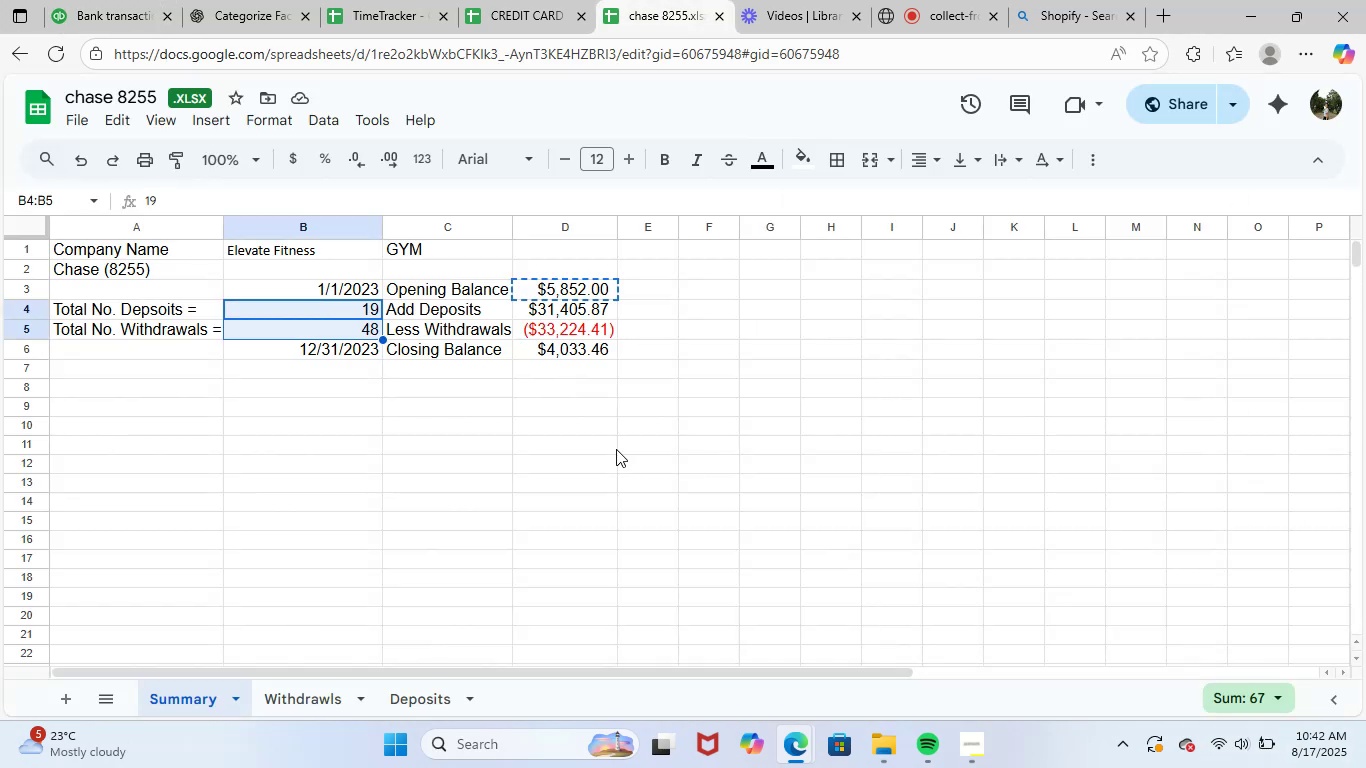 
left_click([578, 339])
 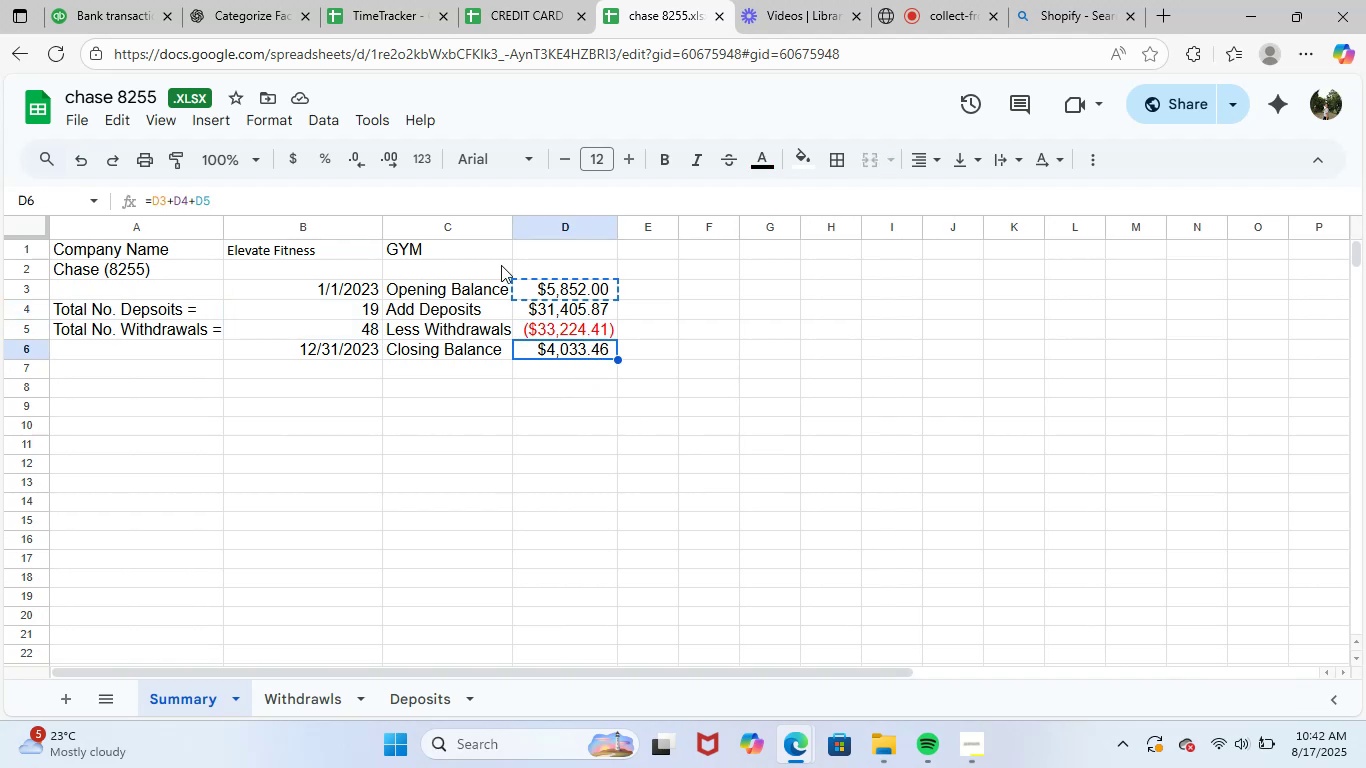 
left_click([126, 0])
 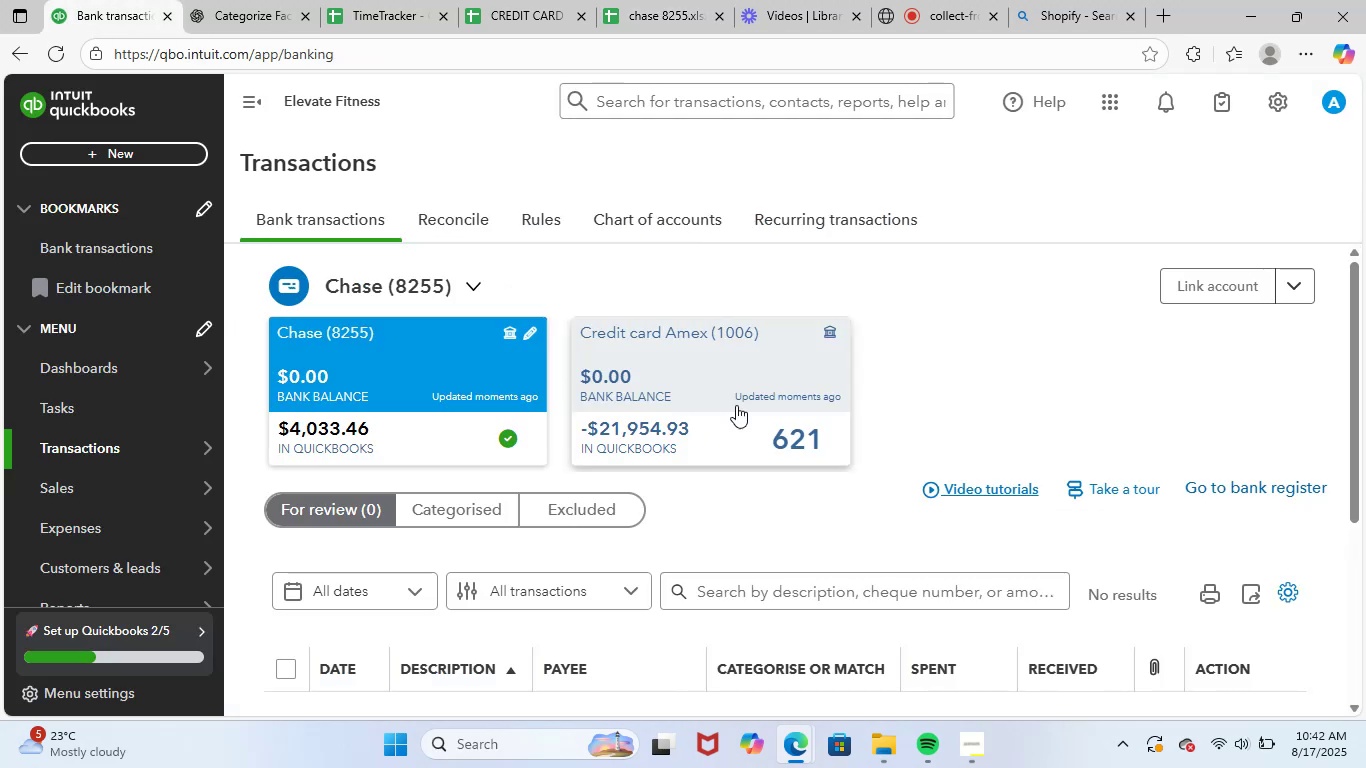 
left_click([726, 373])
 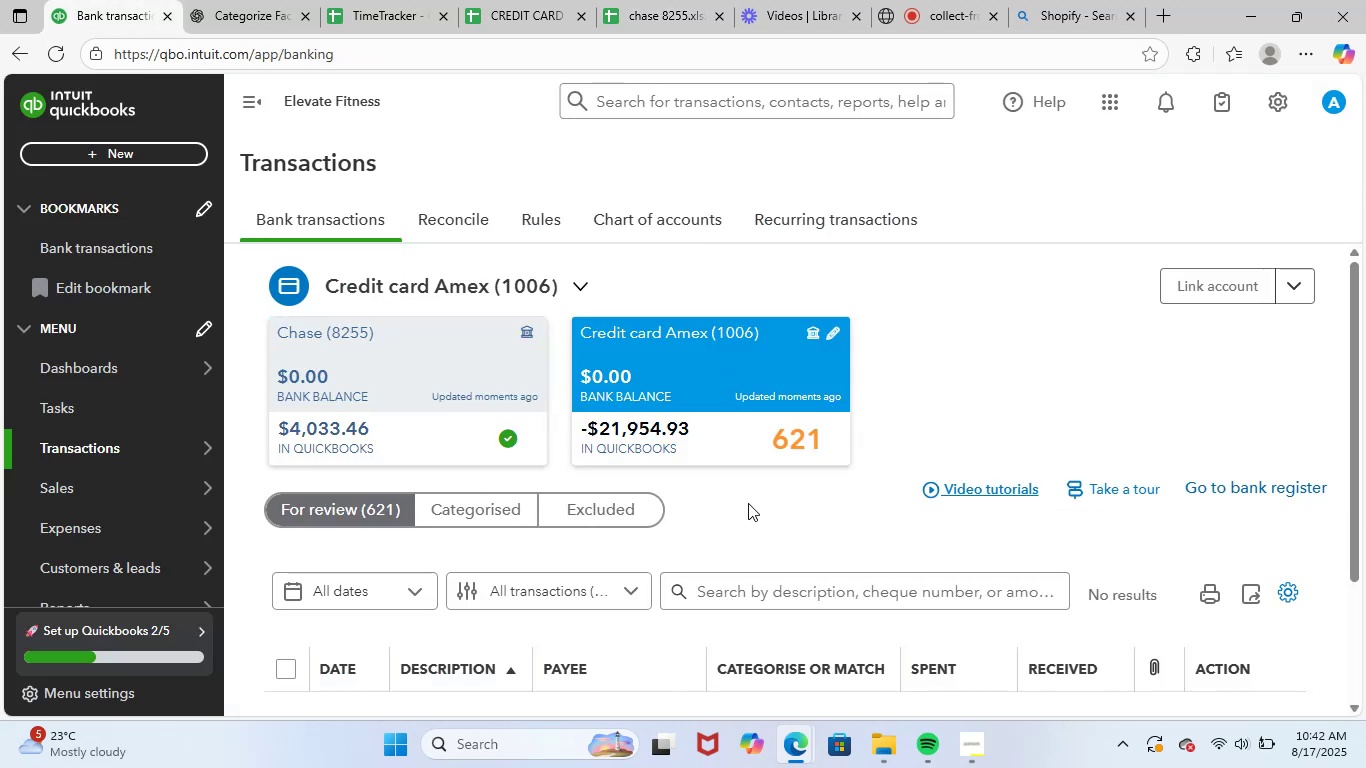 
scroll: coordinate [749, 500], scroll_direction: down, amount: 2.0
 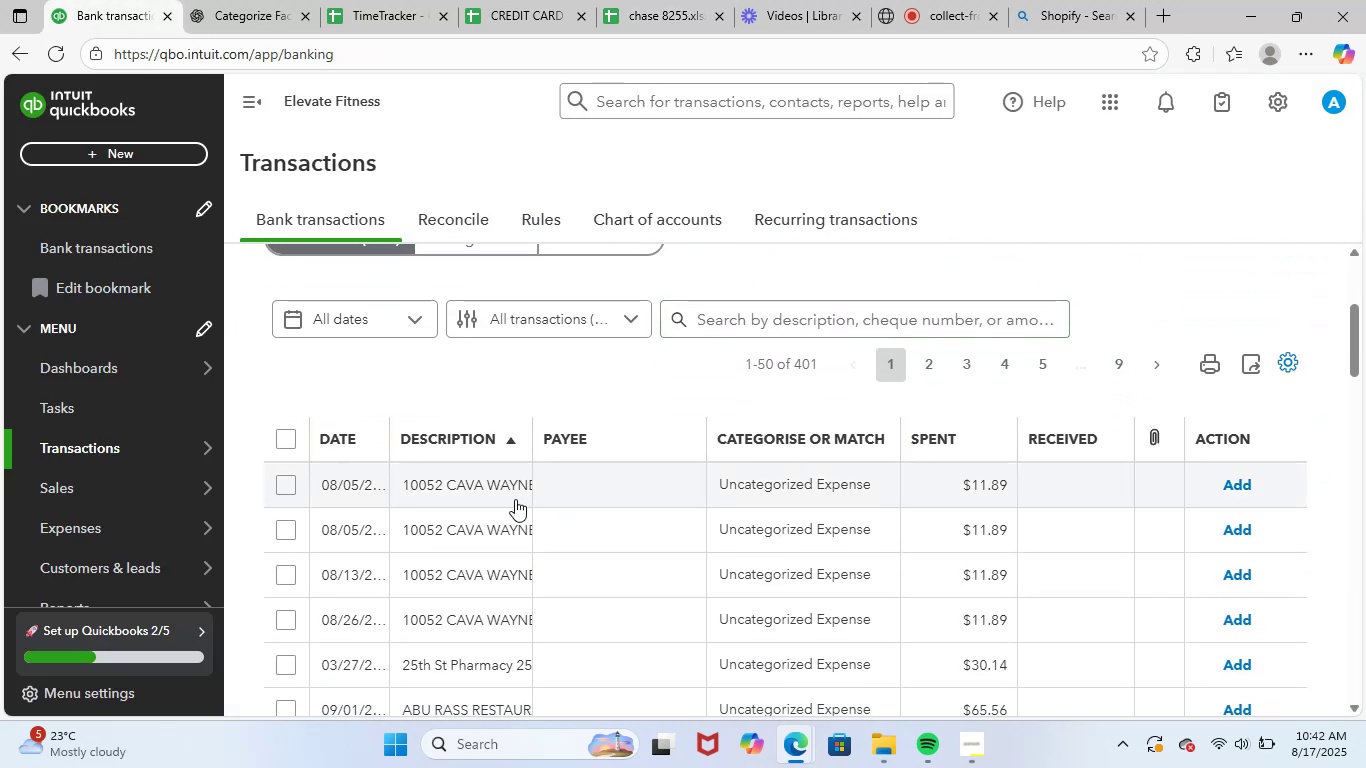 
left_click([491, 490])
 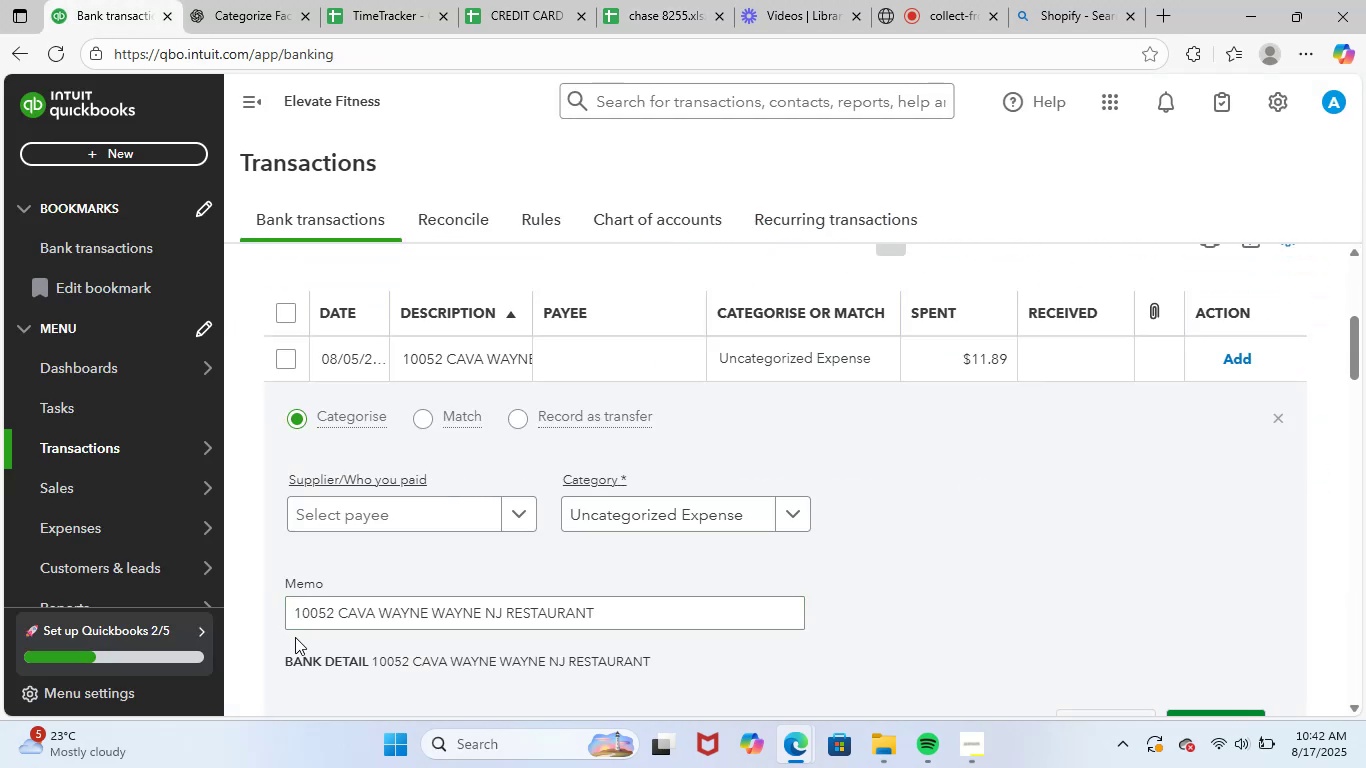 
left_click_drag(start_coordinate=[293, 615], to_coordinate=[685, 610])
 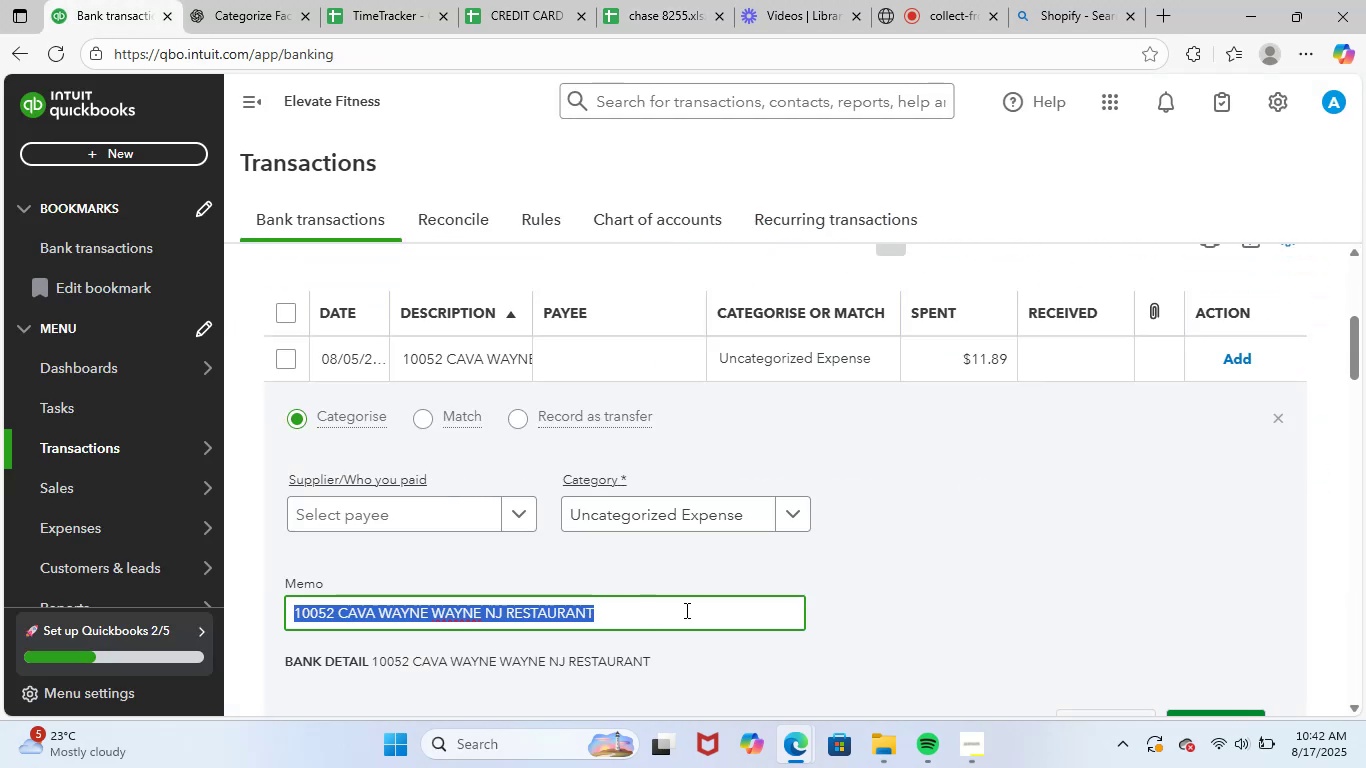 
key(Control+ControlLeft)
 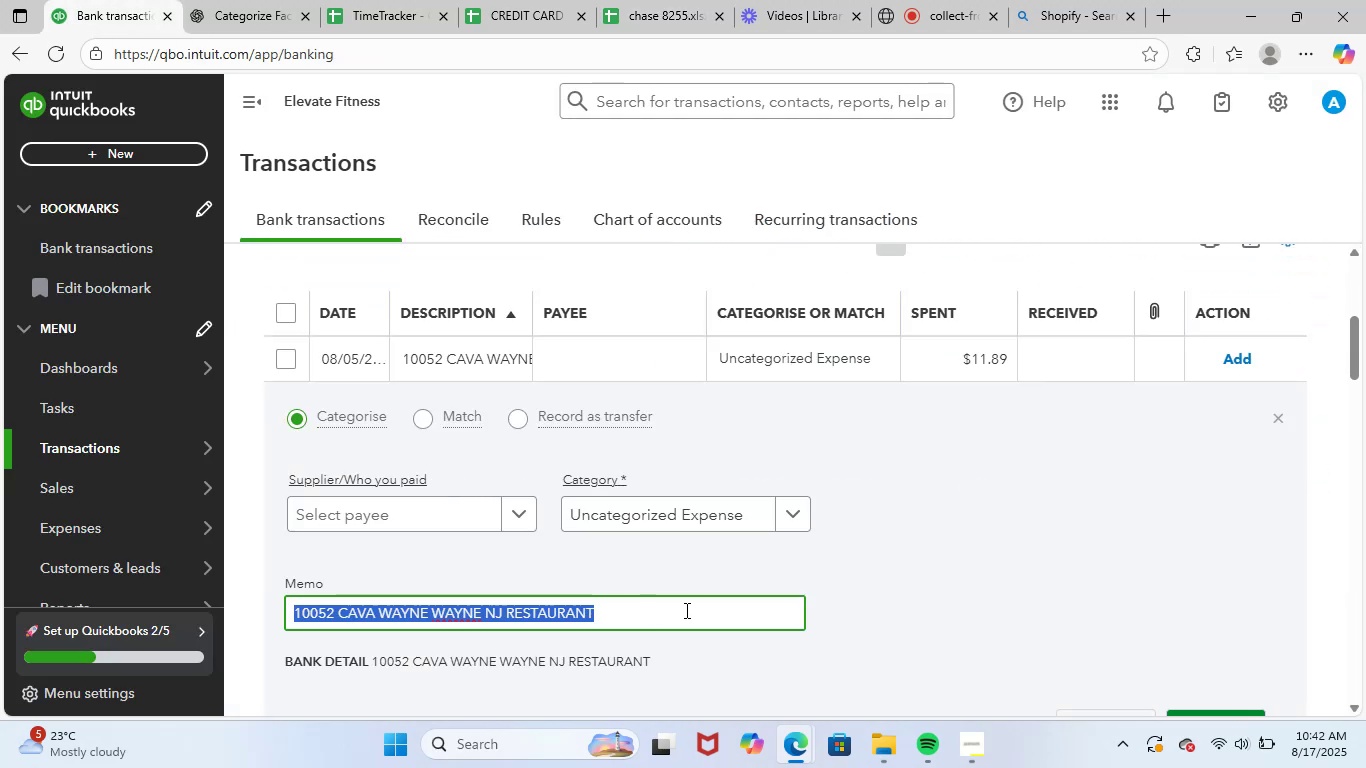 
key(Control+C)
 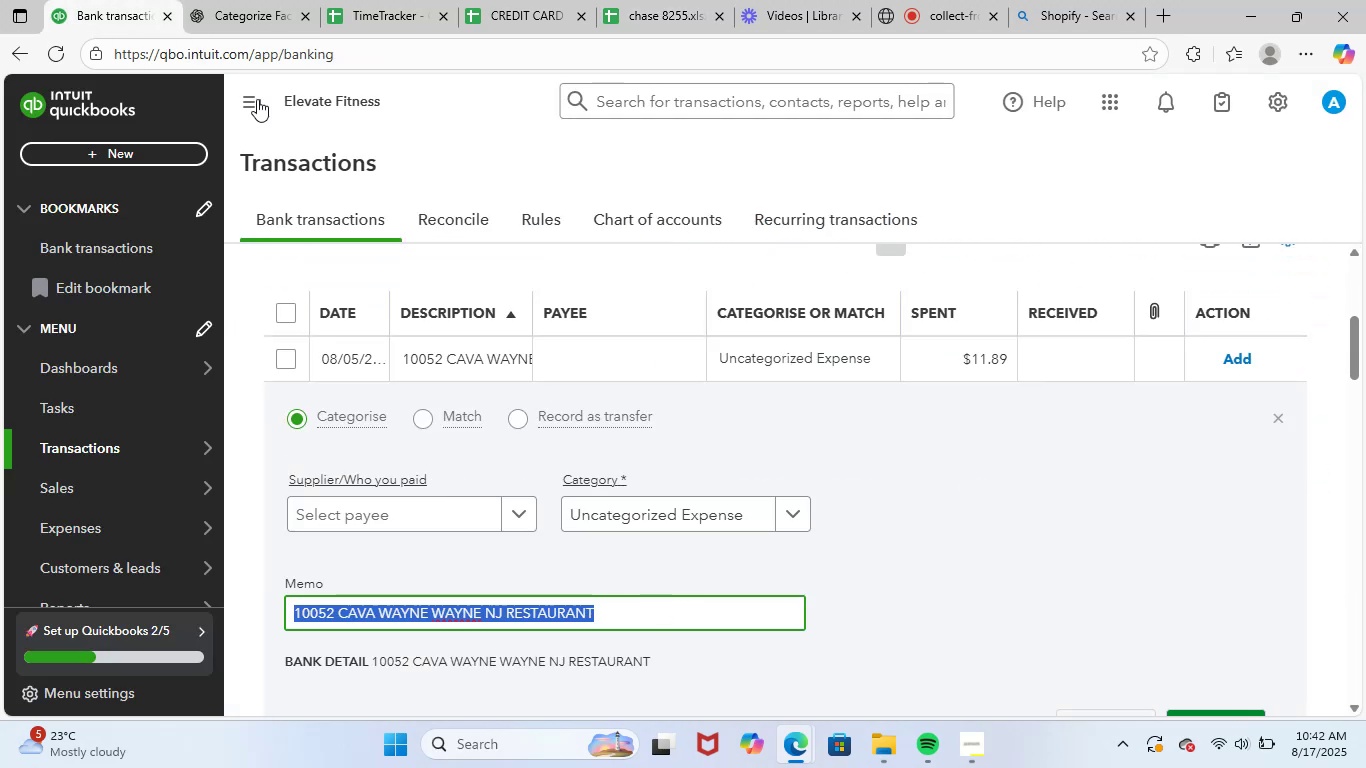 
left_click([253, 0])
 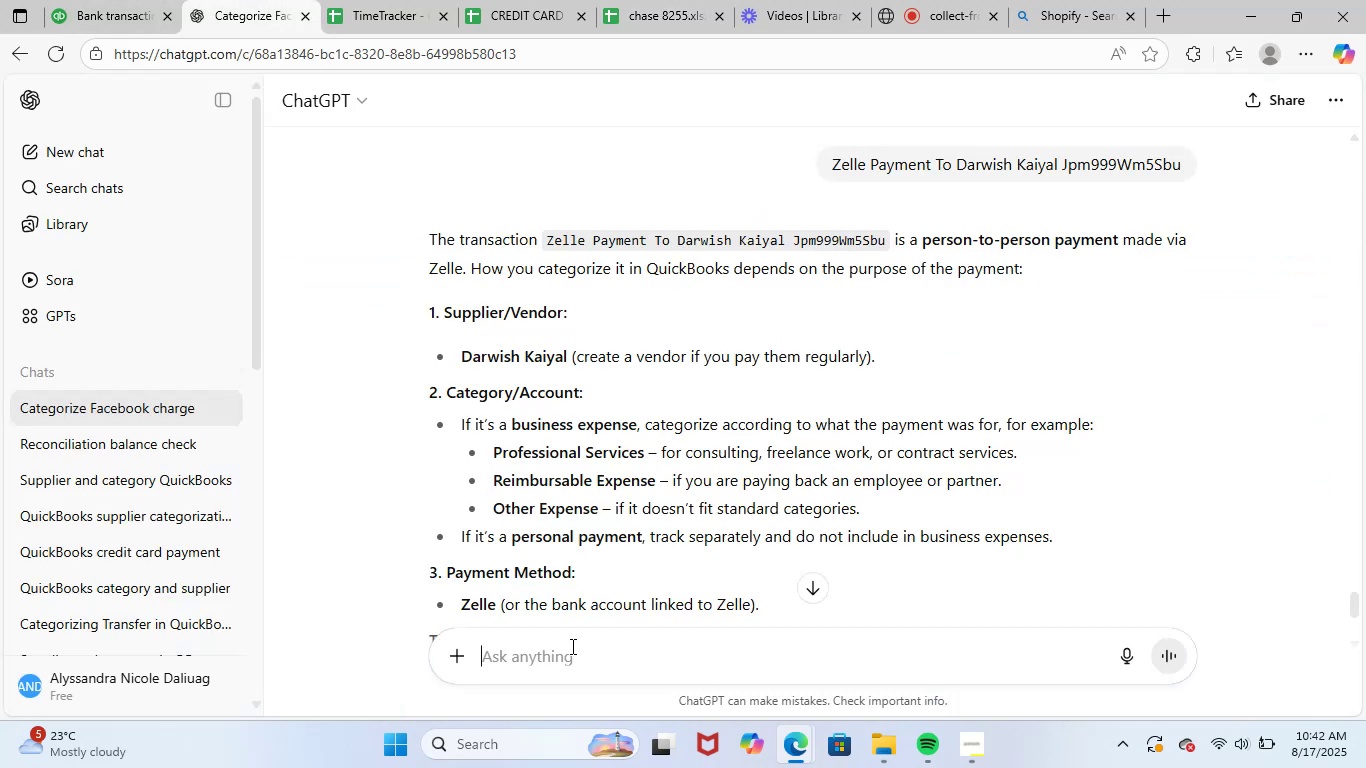 
key(Control+ControlLeft)
 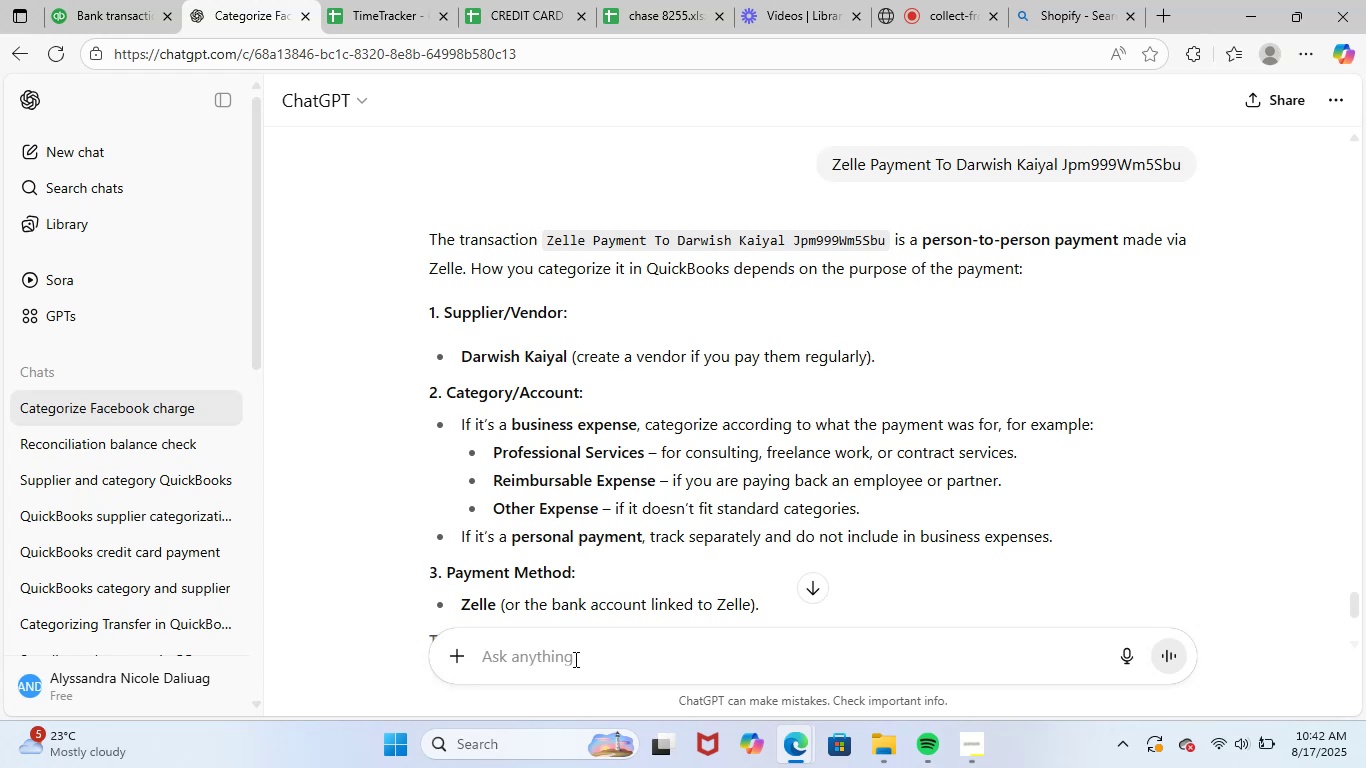 
key(Control+V)
 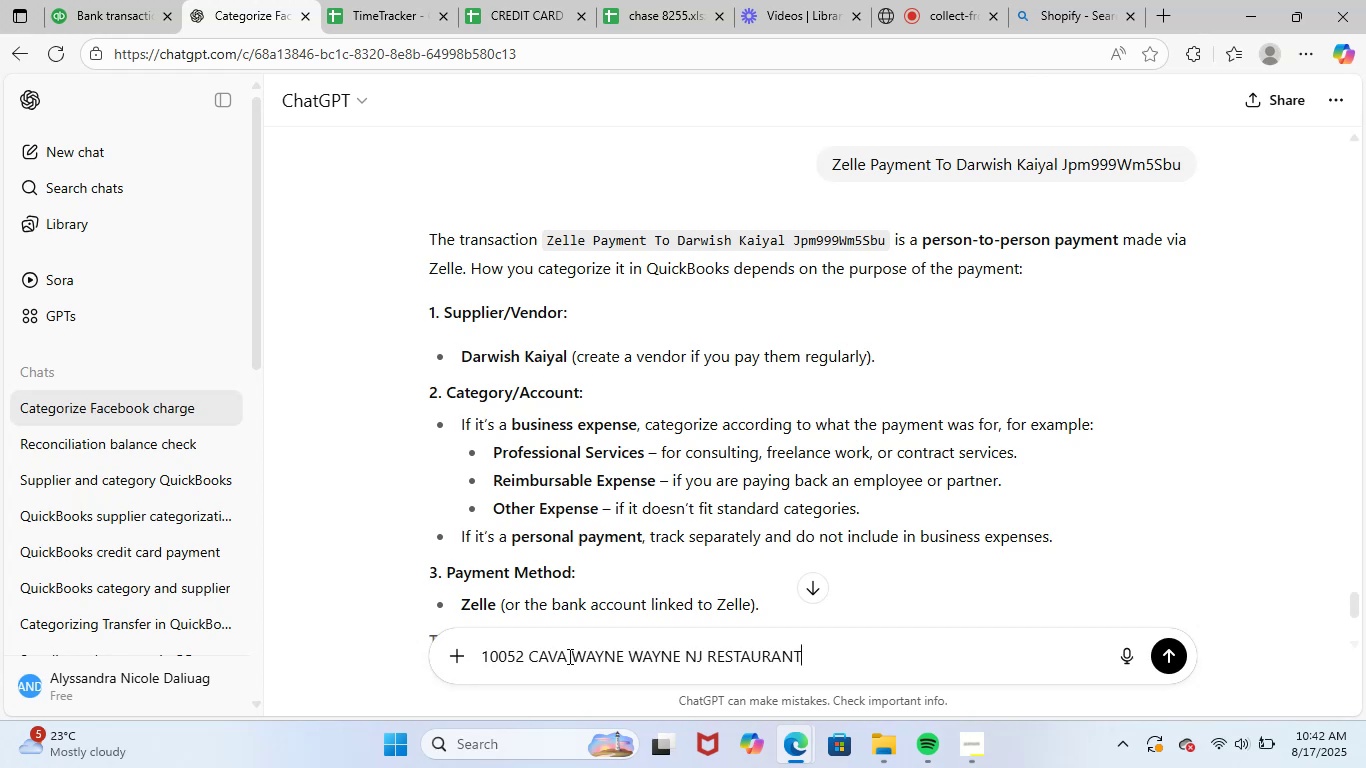 
key(NumpadEnter)
 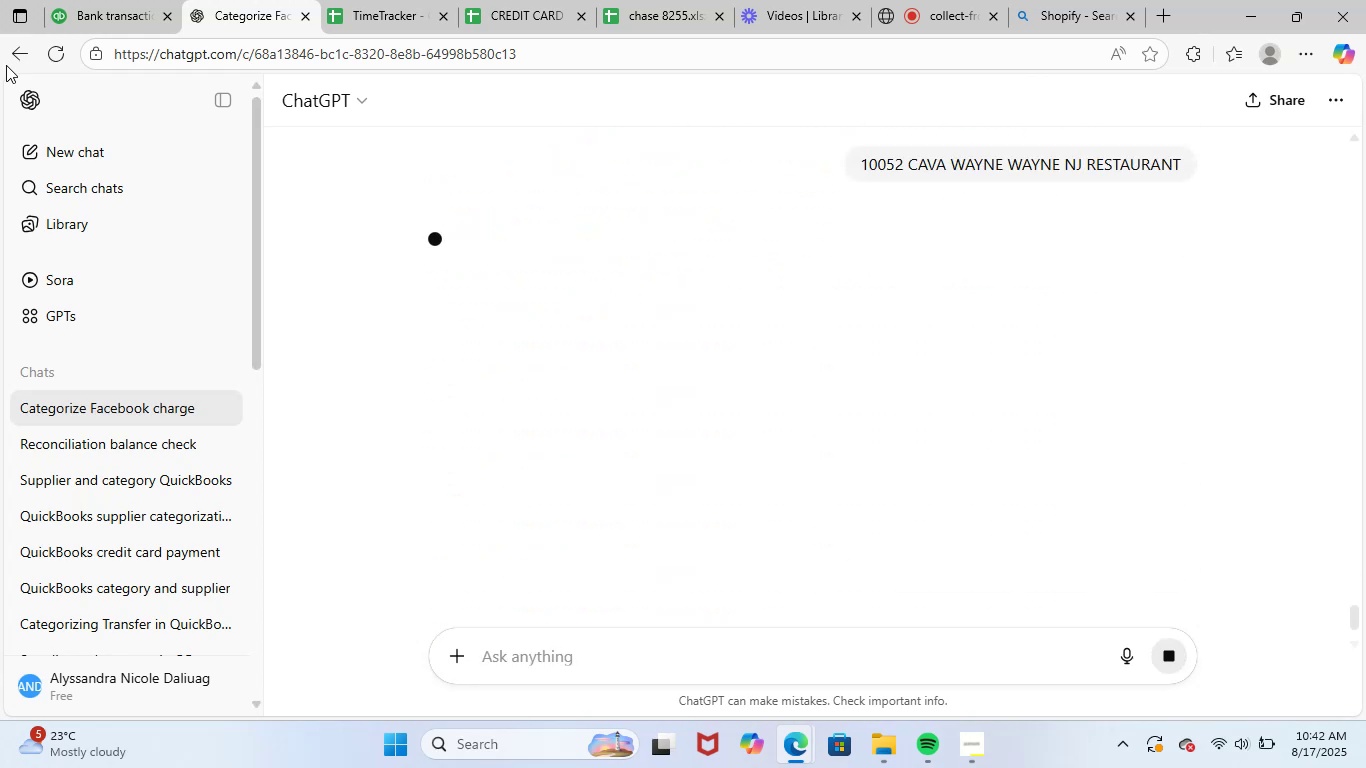 
left_click([116, 0])
 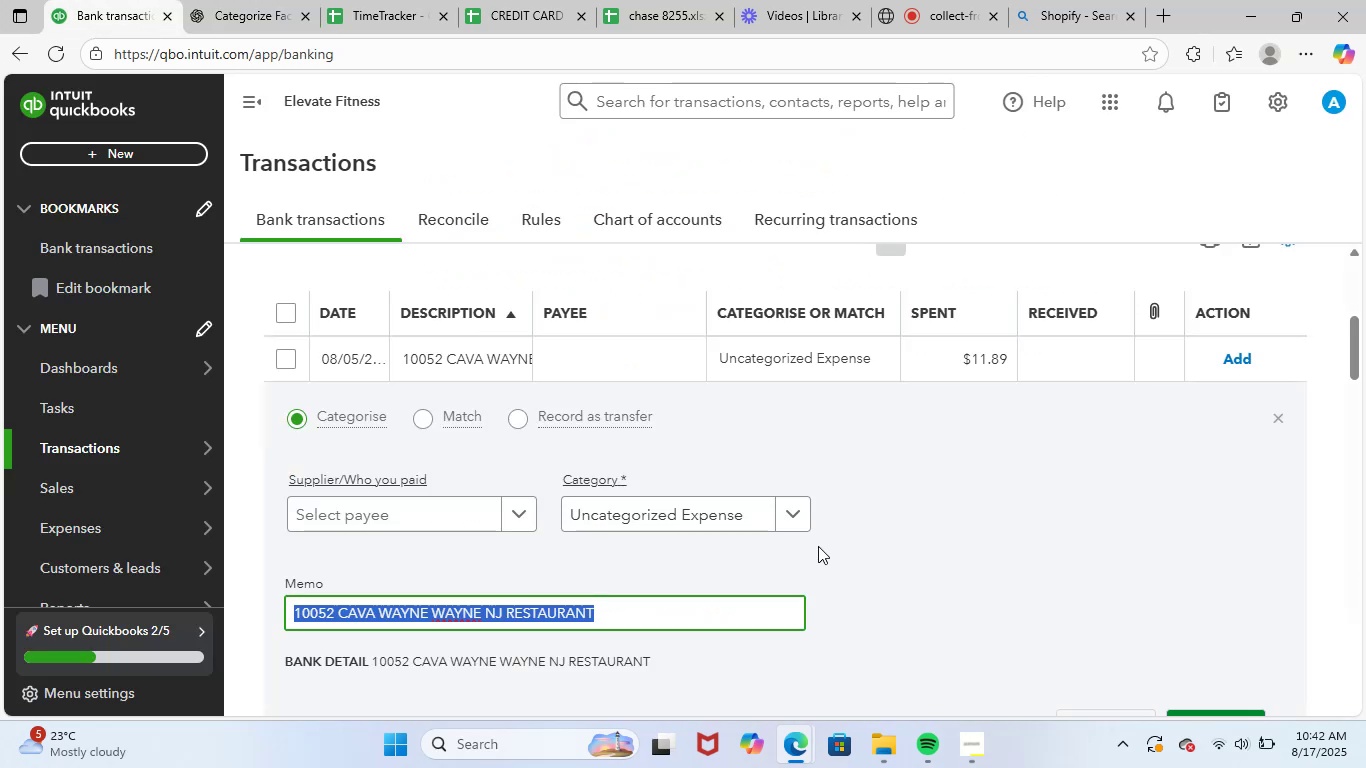 
scroll: coordinate [679, 525], scroll_direction: down, amount: 2.0
 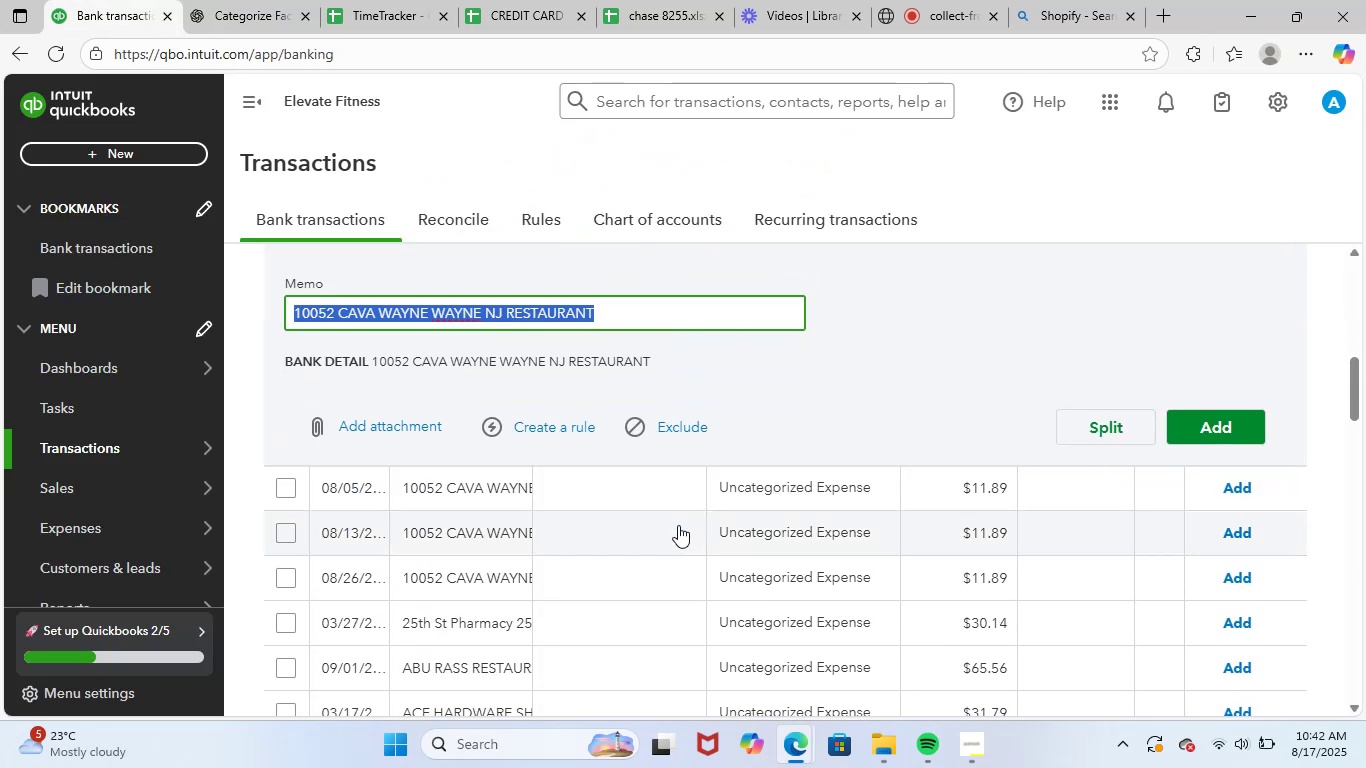 
scroll: coordinate [650, 489], scroll_direction: up, amount: 7.0
 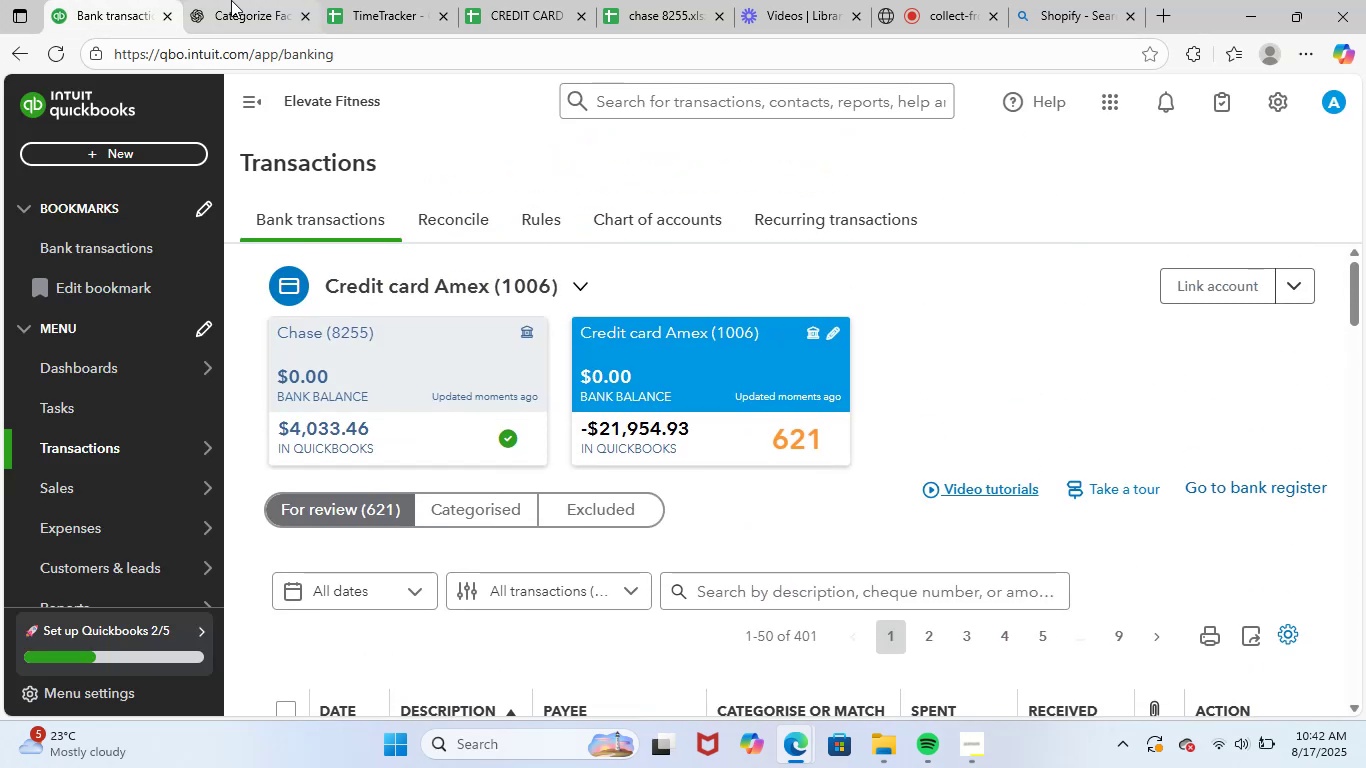 
left_click([231, 0])
 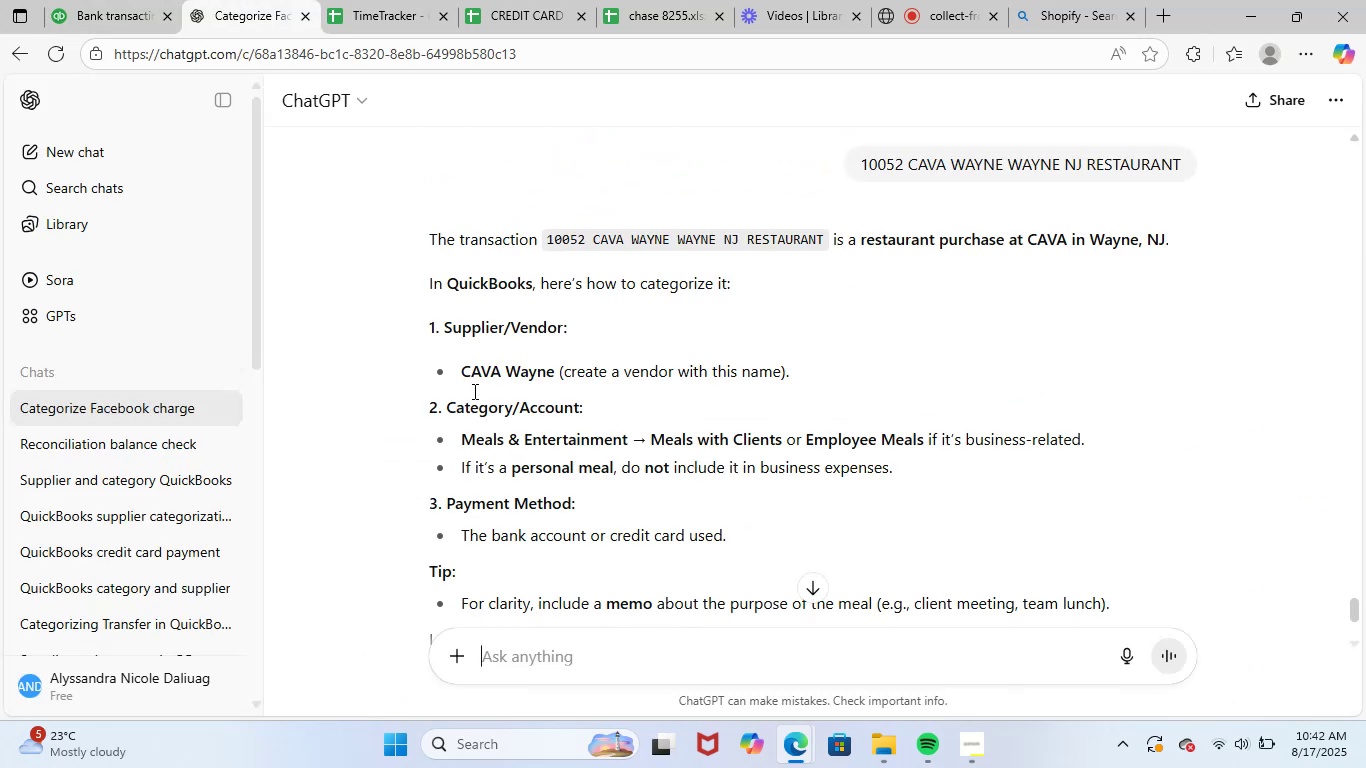 
left_click_drag(start_coordinate=[467, 371], to_coordinate=[542, 376])
 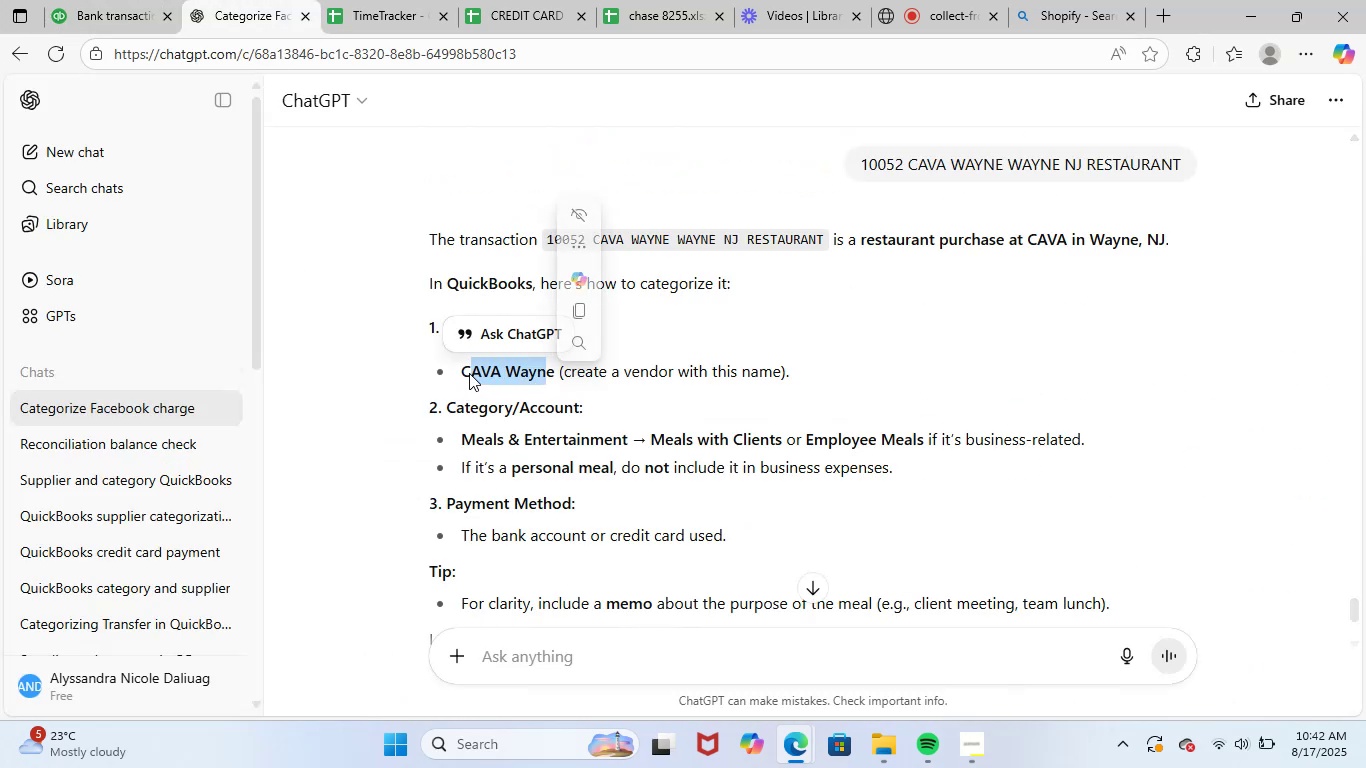 
left_click_drag(start_coordinate=[460, 374], to_coordinate=[555, 374])
 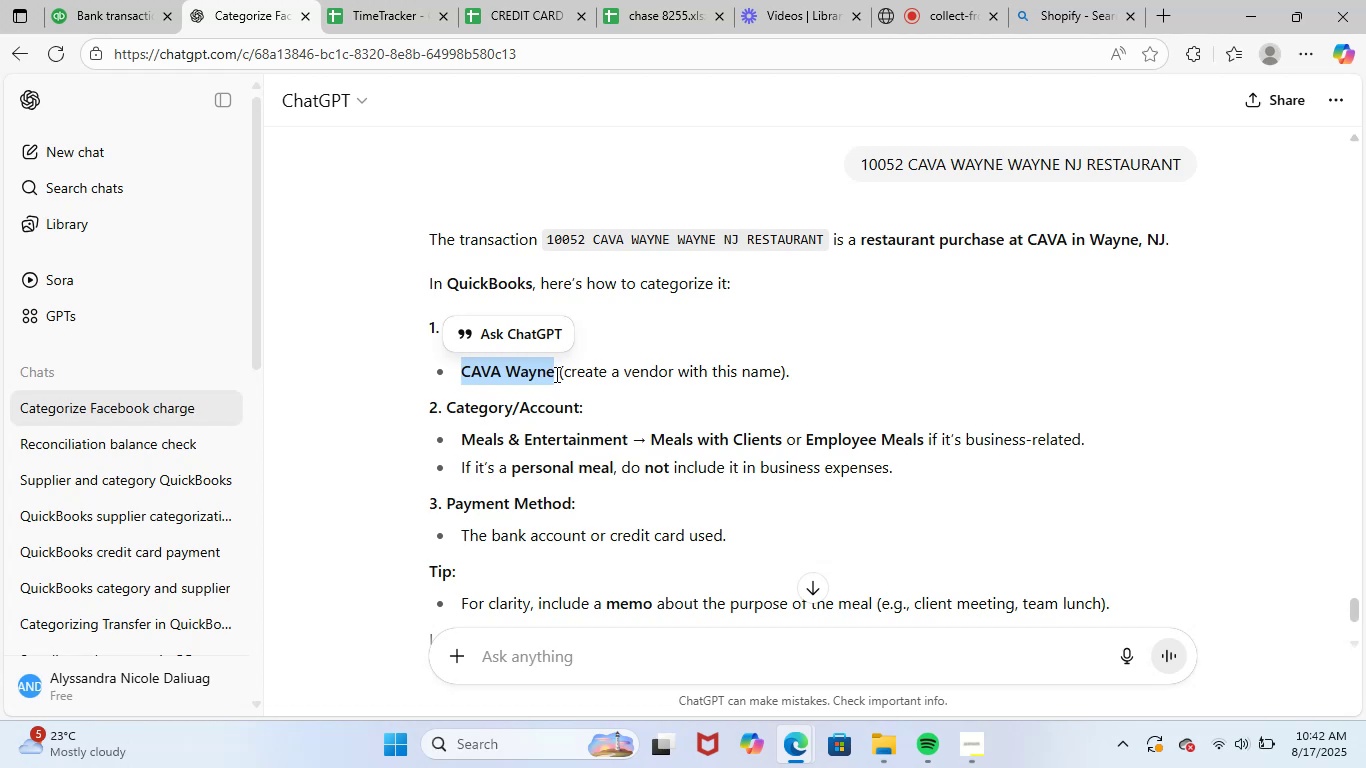 
key(Control+ControlLeft)
 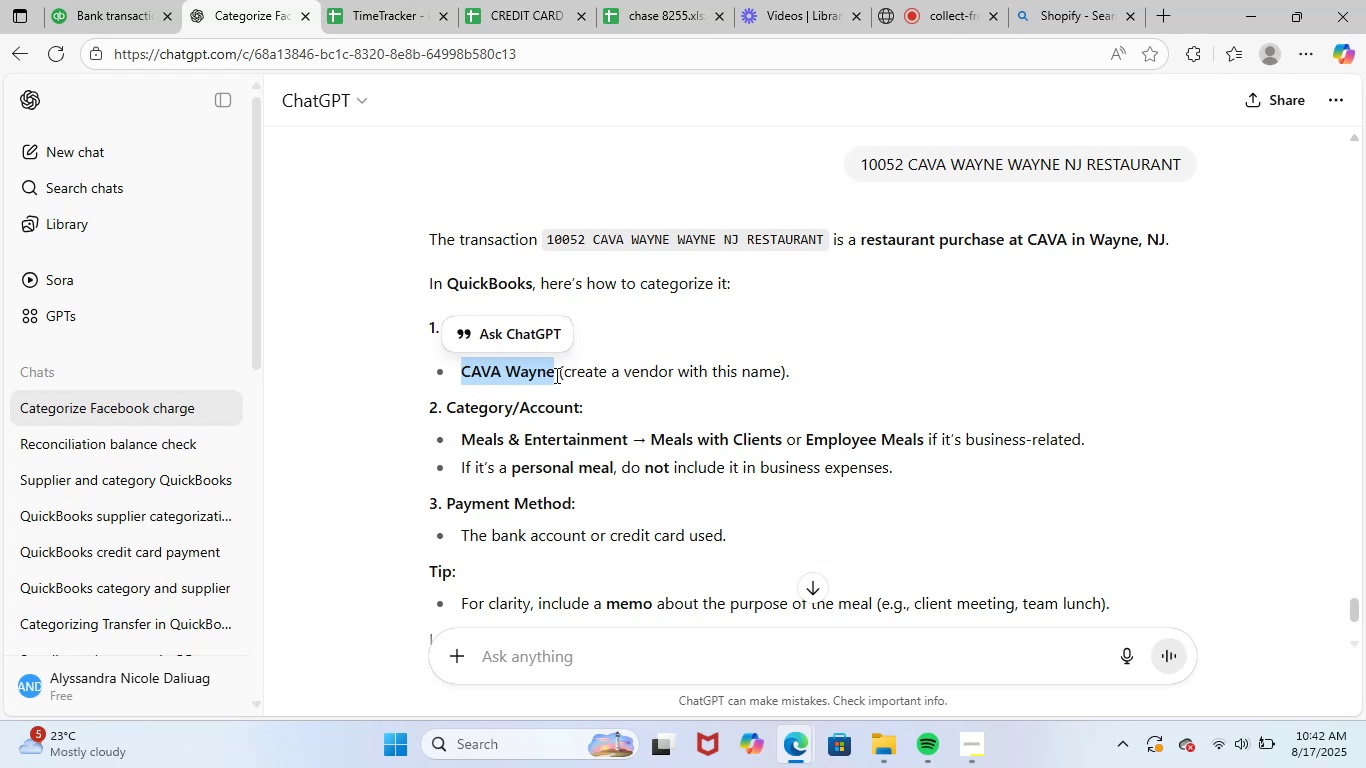 
key(Control+C)
 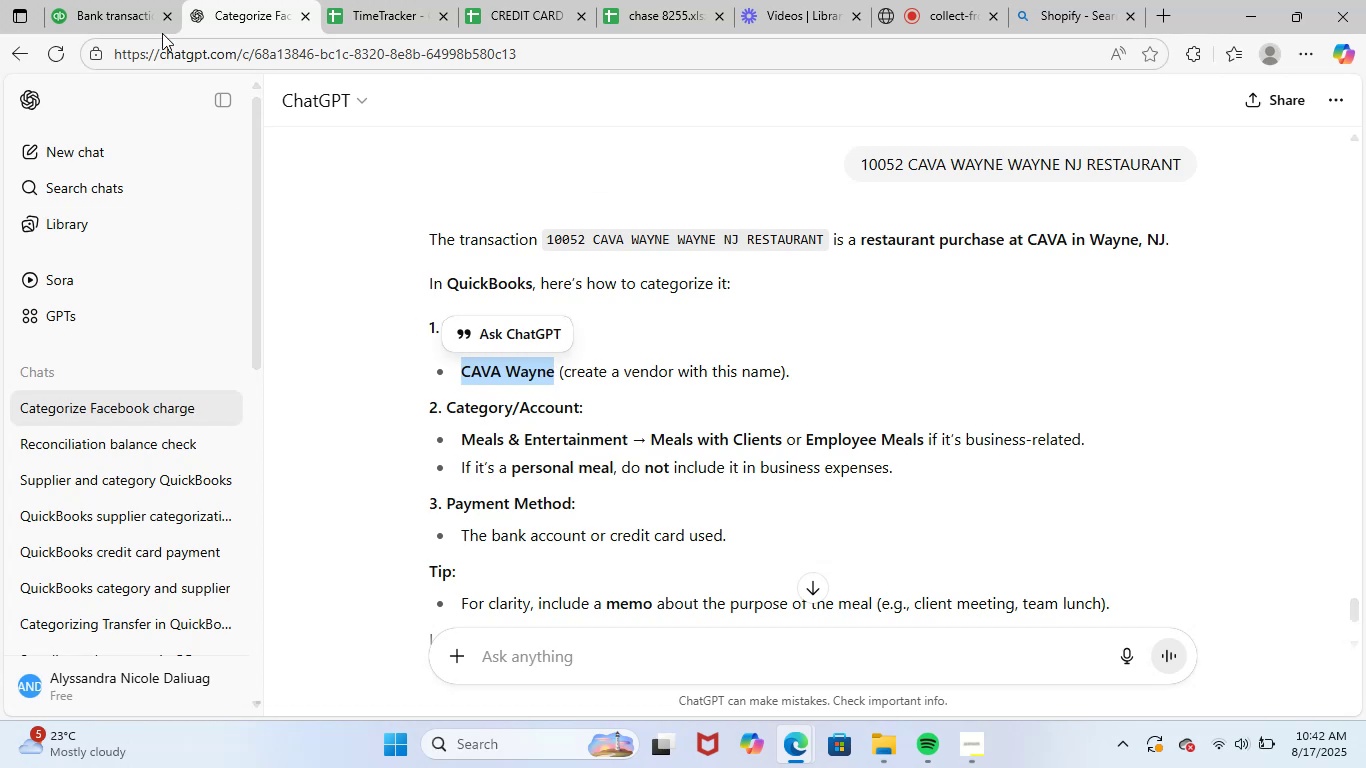 
left_click([101, 0])
 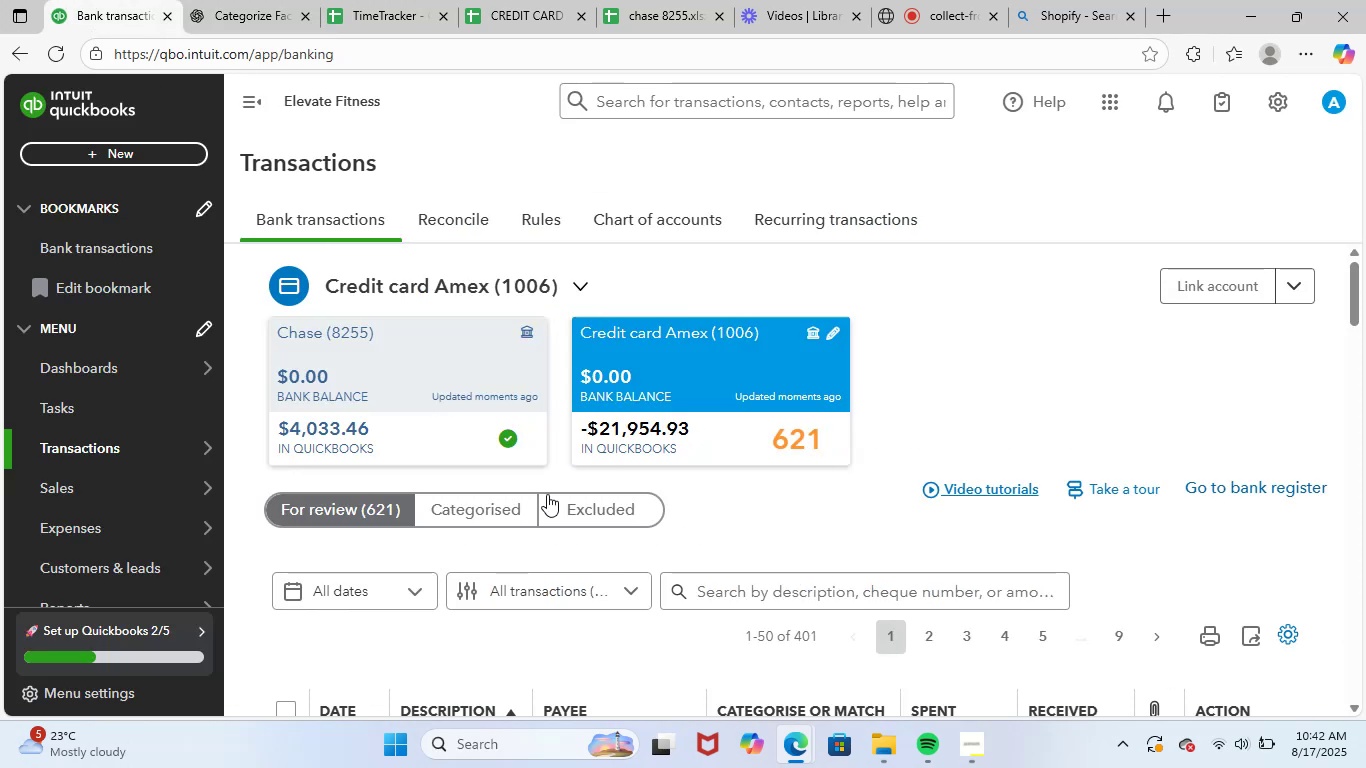 
scroll: coordinate [1039, 502], scroll_direction: down, amount: 5.0
 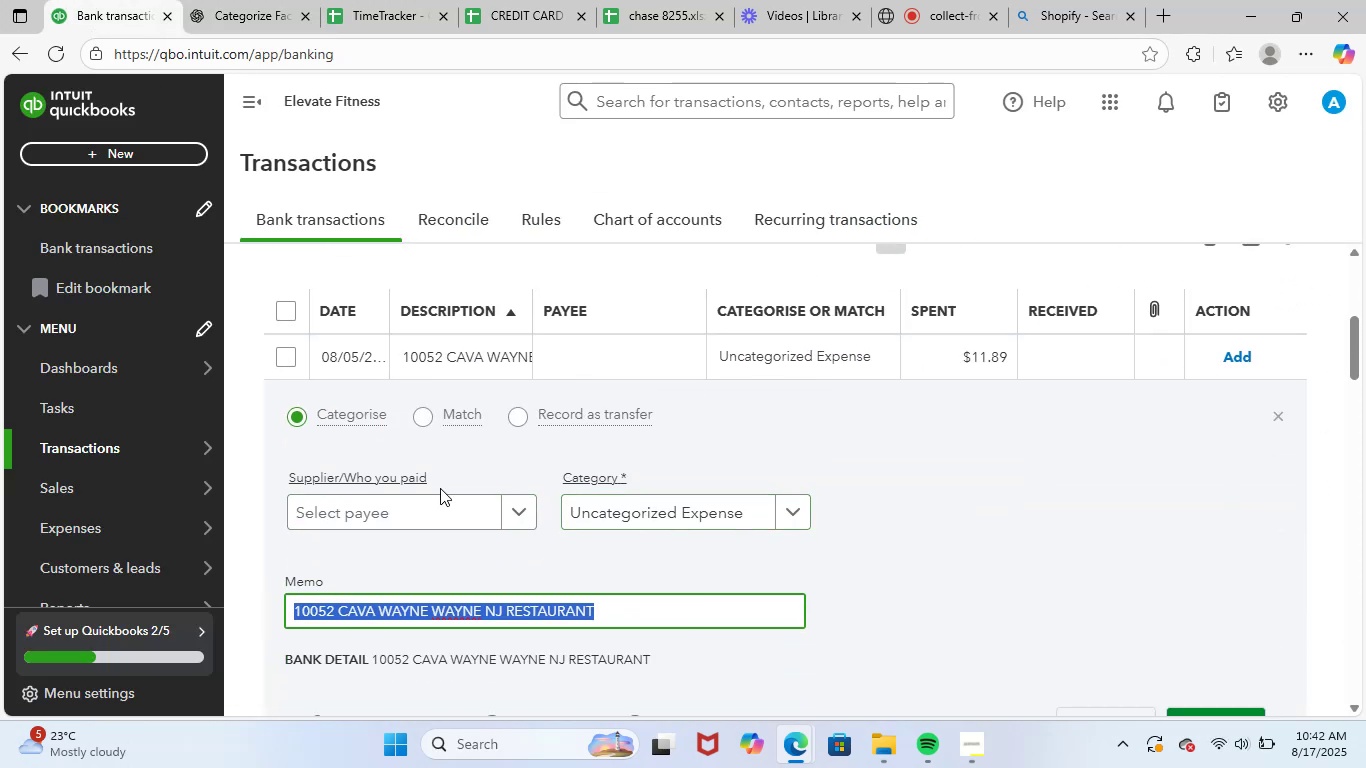 
double_click([452, 509])
 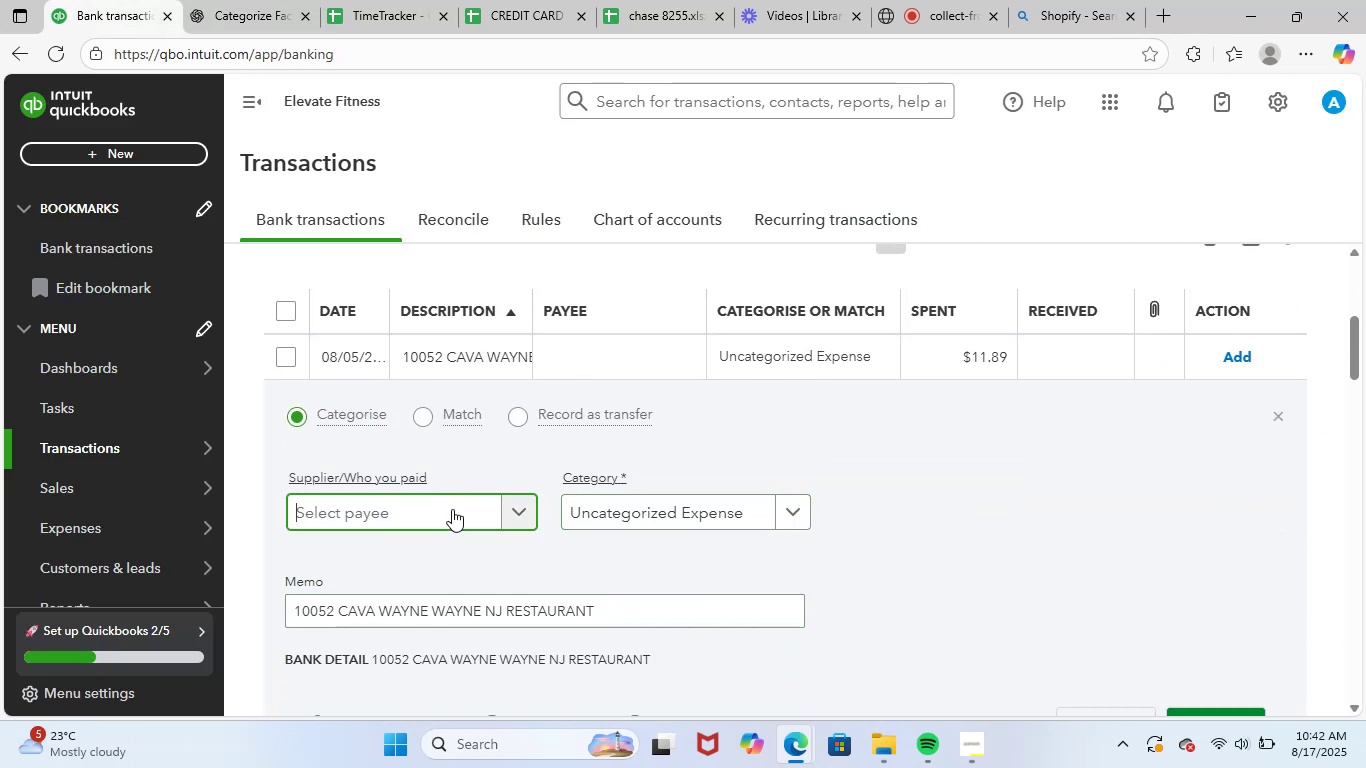 
key(Control+ControlLeft)
 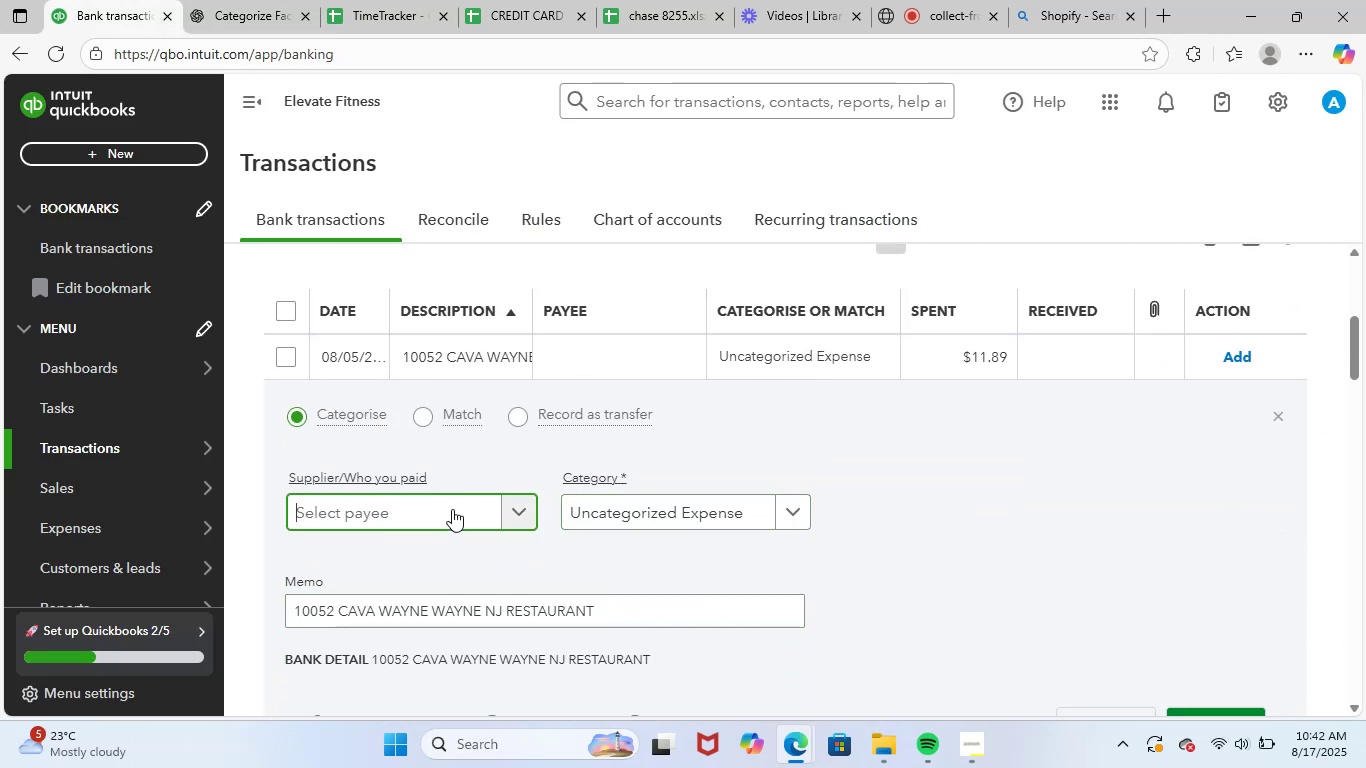 
key(Control+V)
 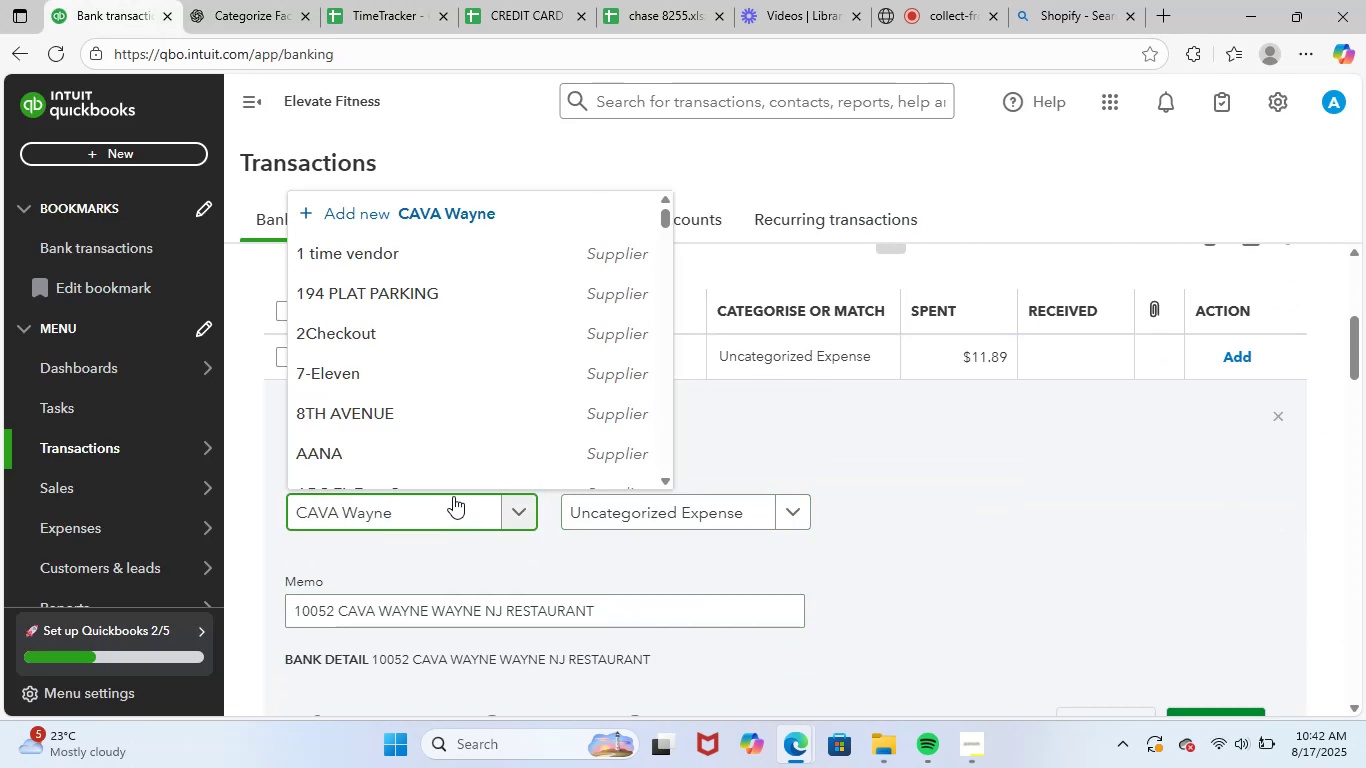 
left_click([439, 457])
 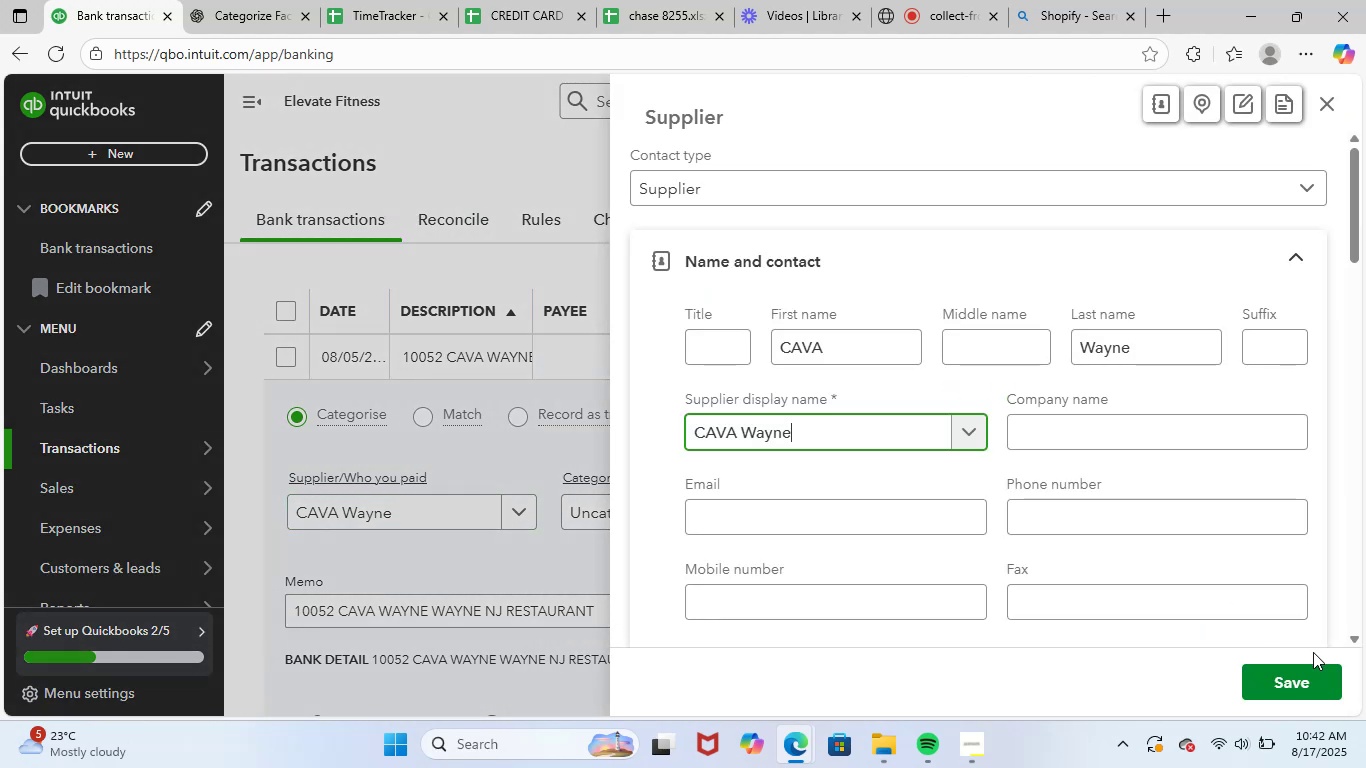 
left_click([1296, 685])
 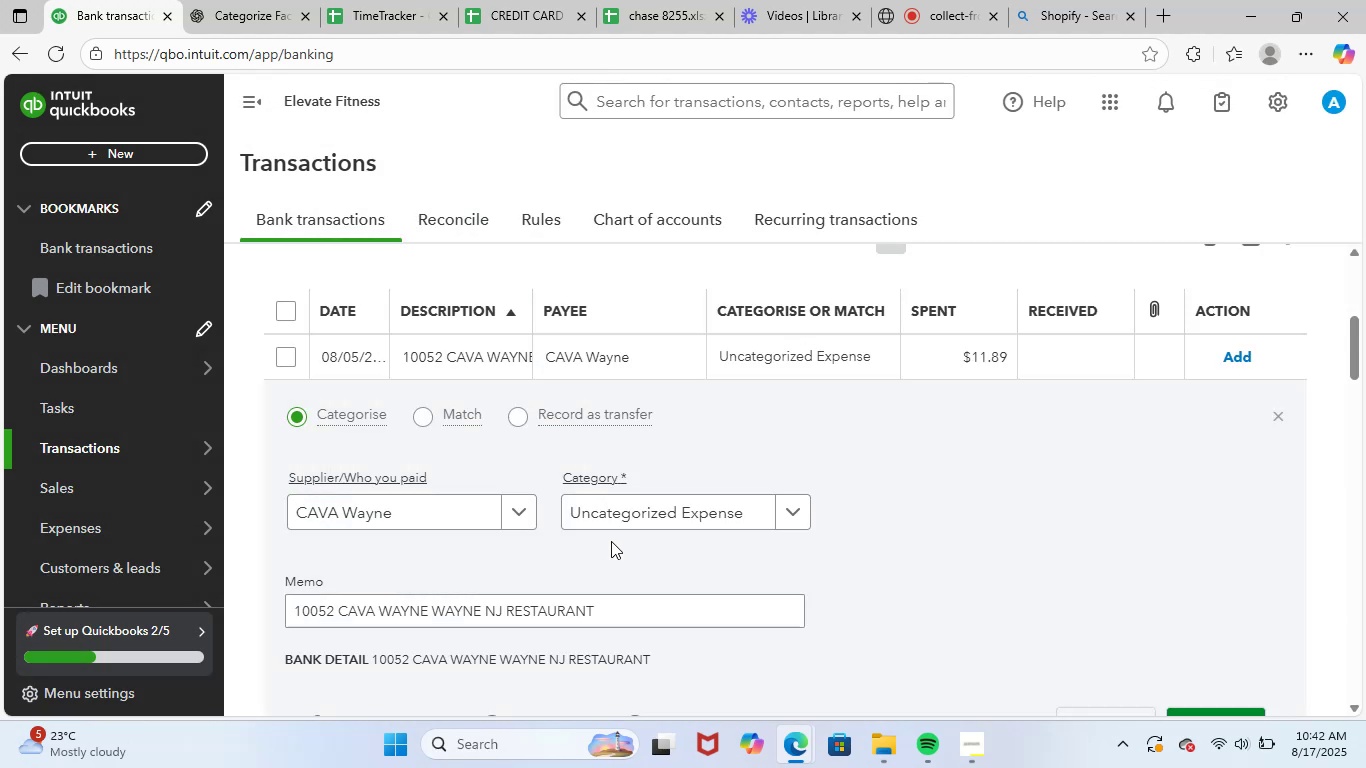 
left_click([640, 516])
 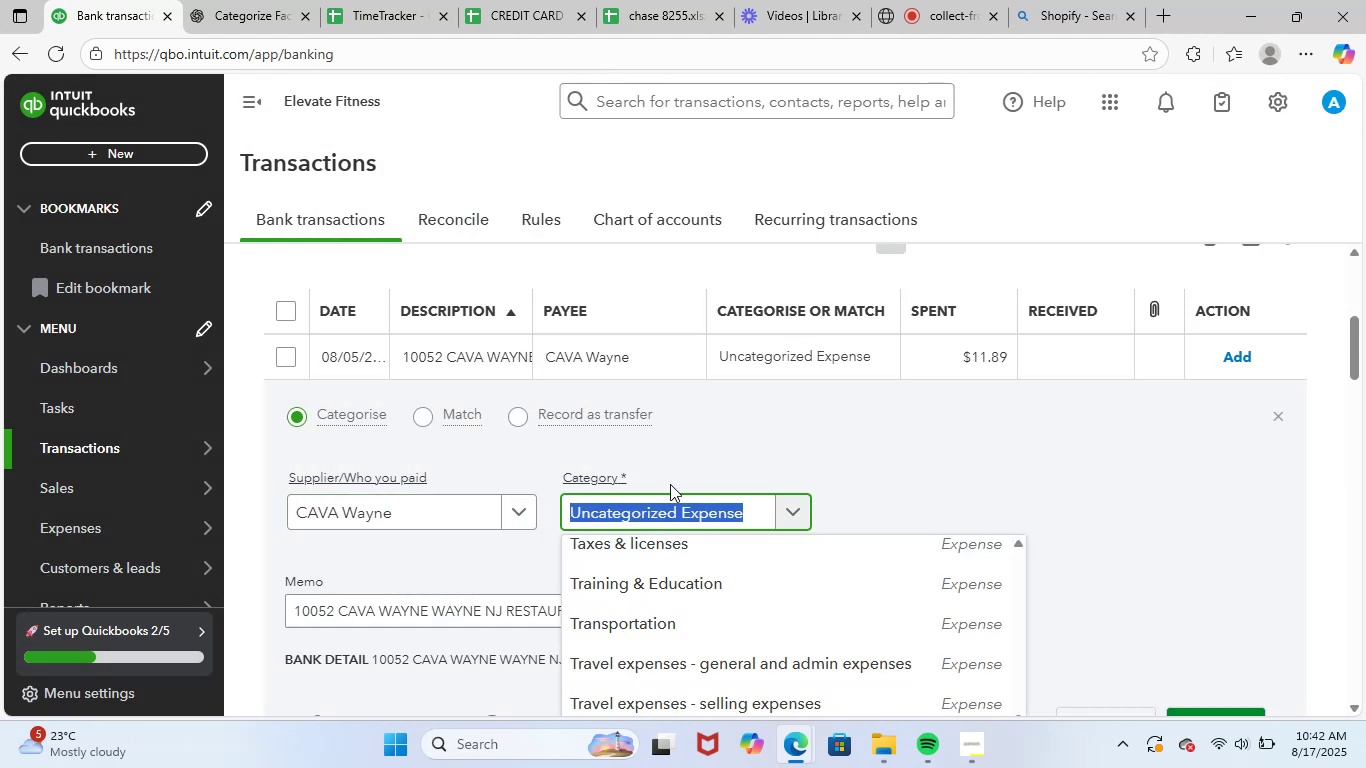 
type(meal)
 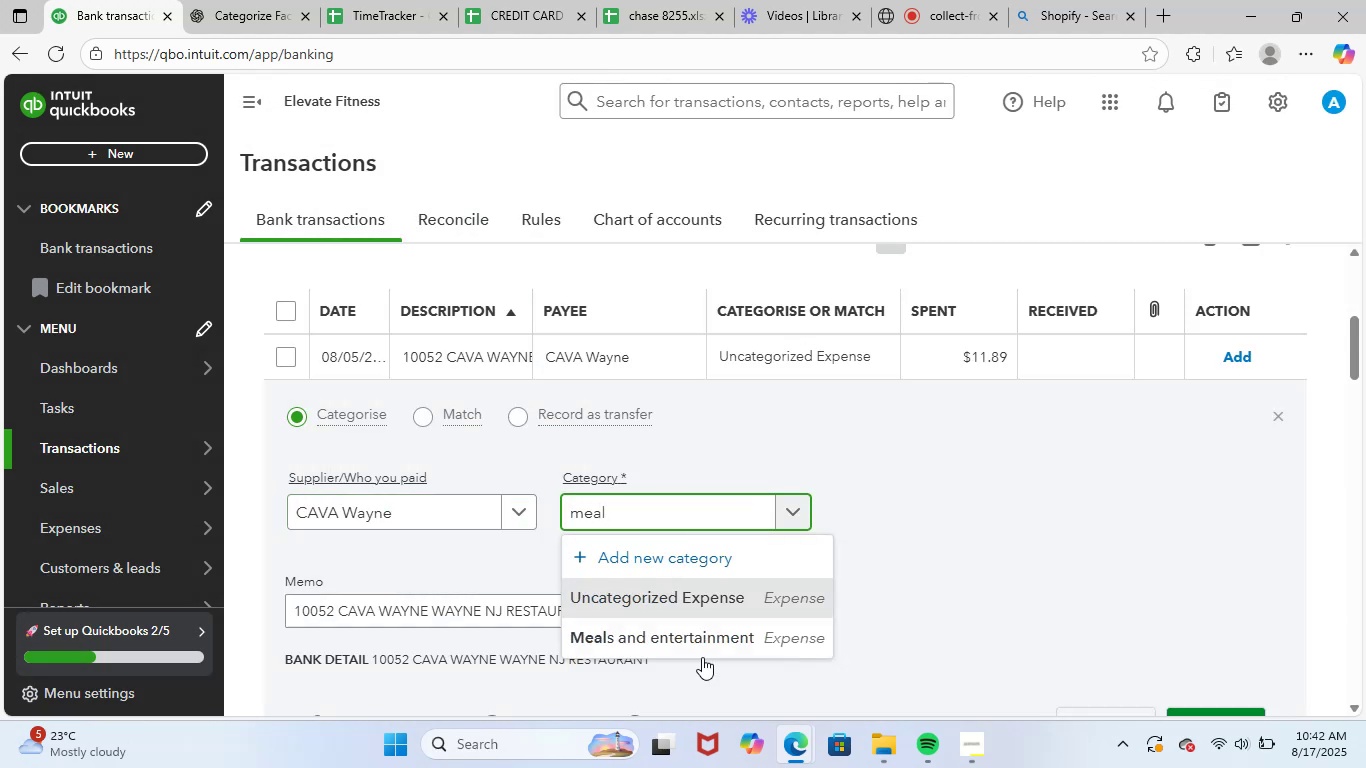 
left_click([712, 641])
 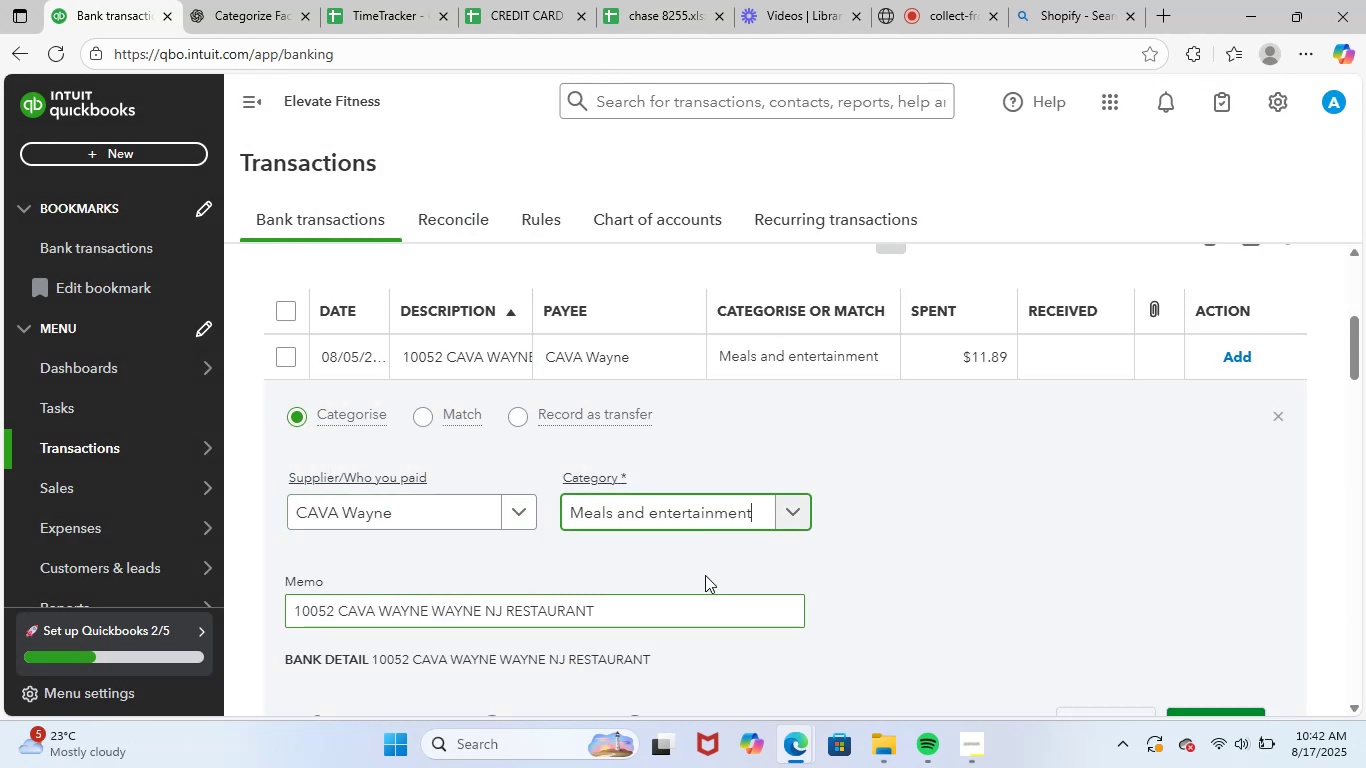 
scroll: coordinate [705, 575], scroll_direction: down, amount: 2.0
 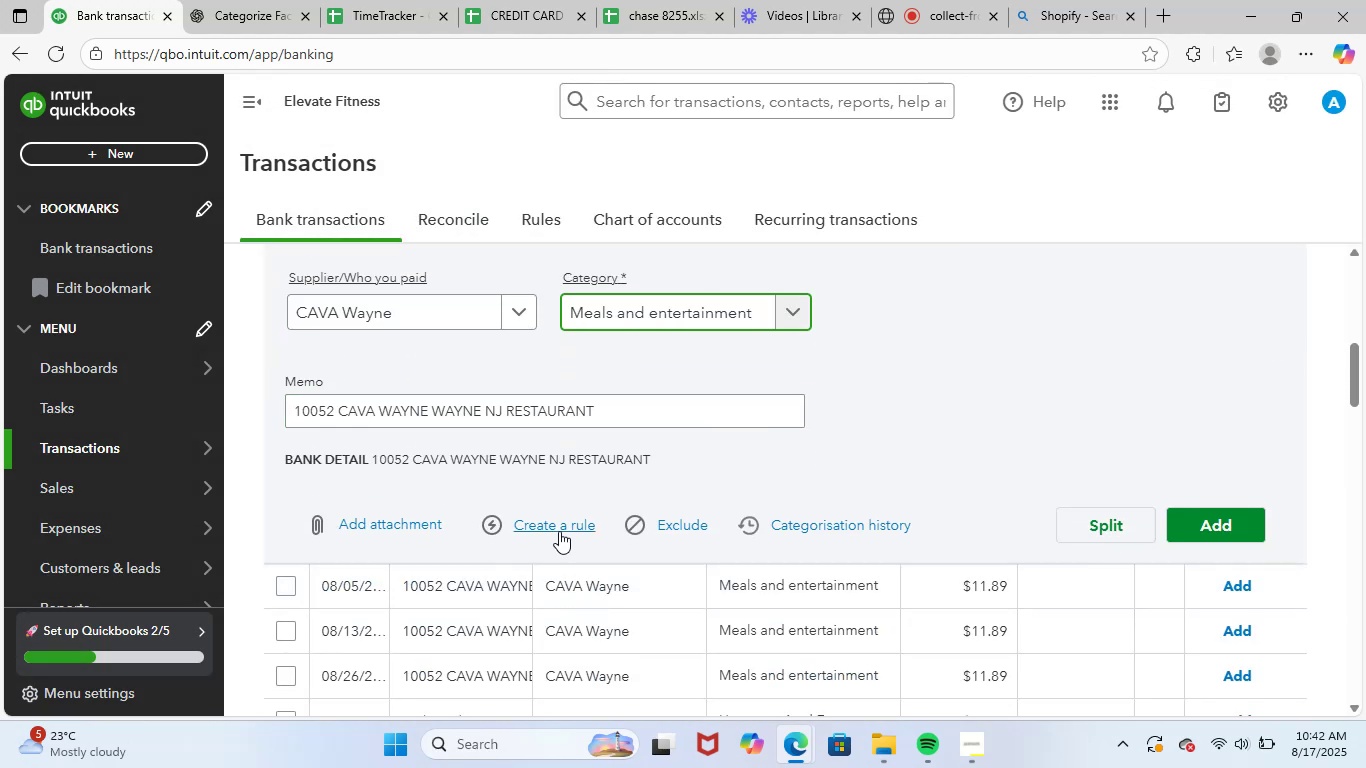 
left_click([559, 531])
 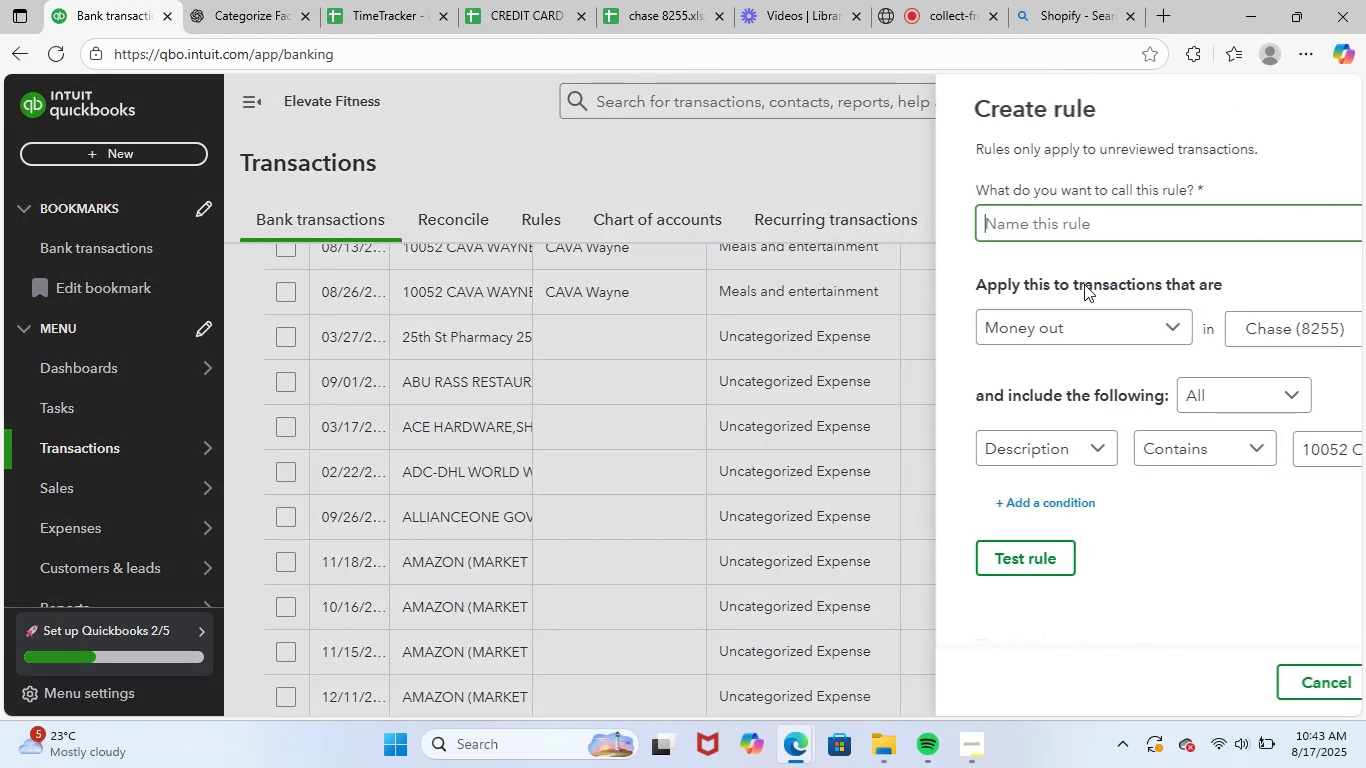 
key(Control+V)
 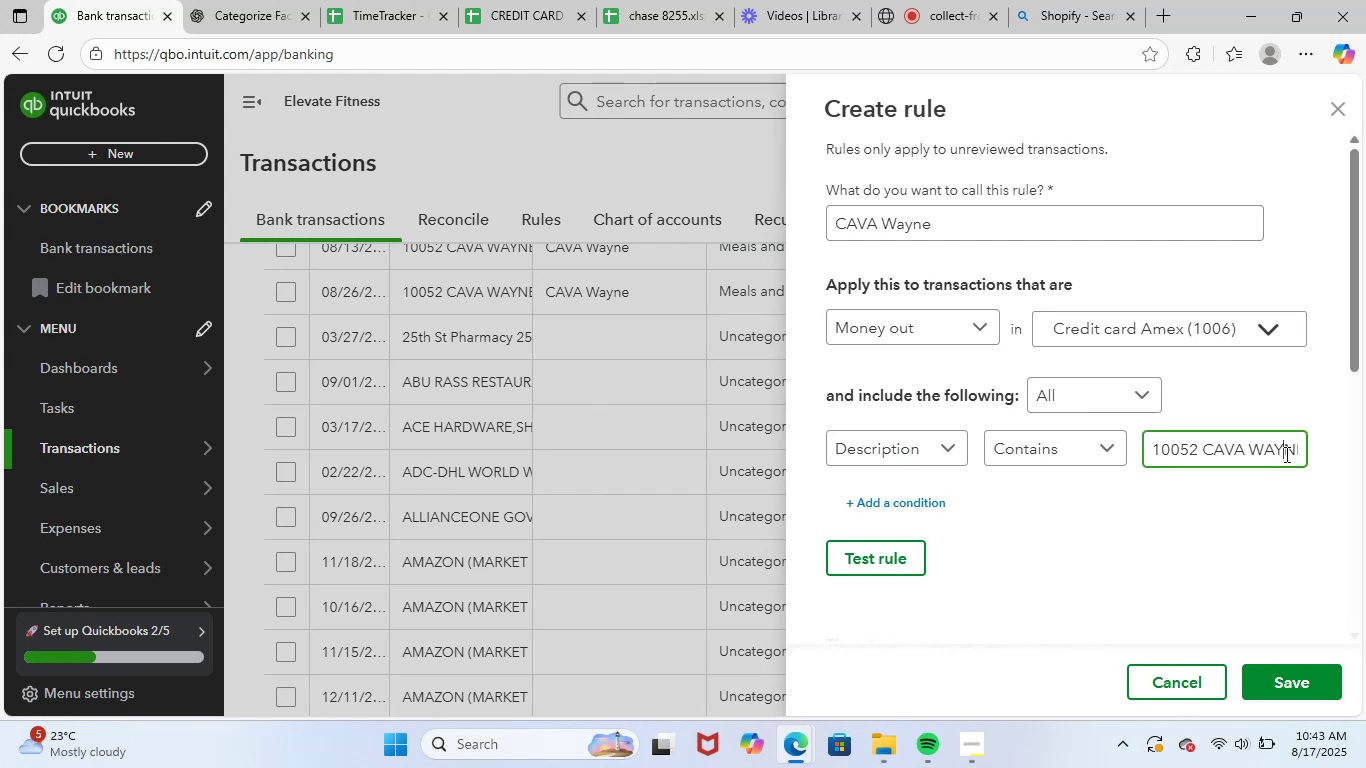 
key(ArrowRight)
 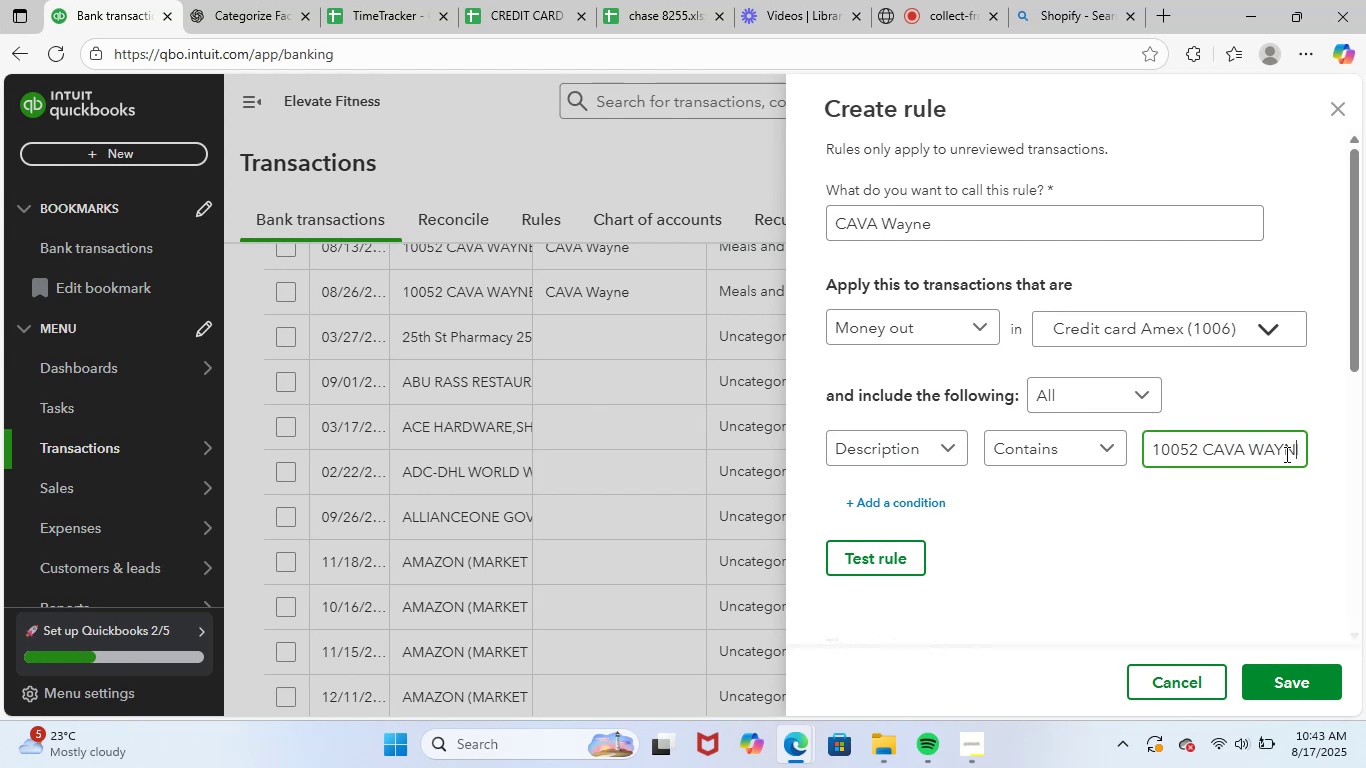 
key(ArrowRight)
 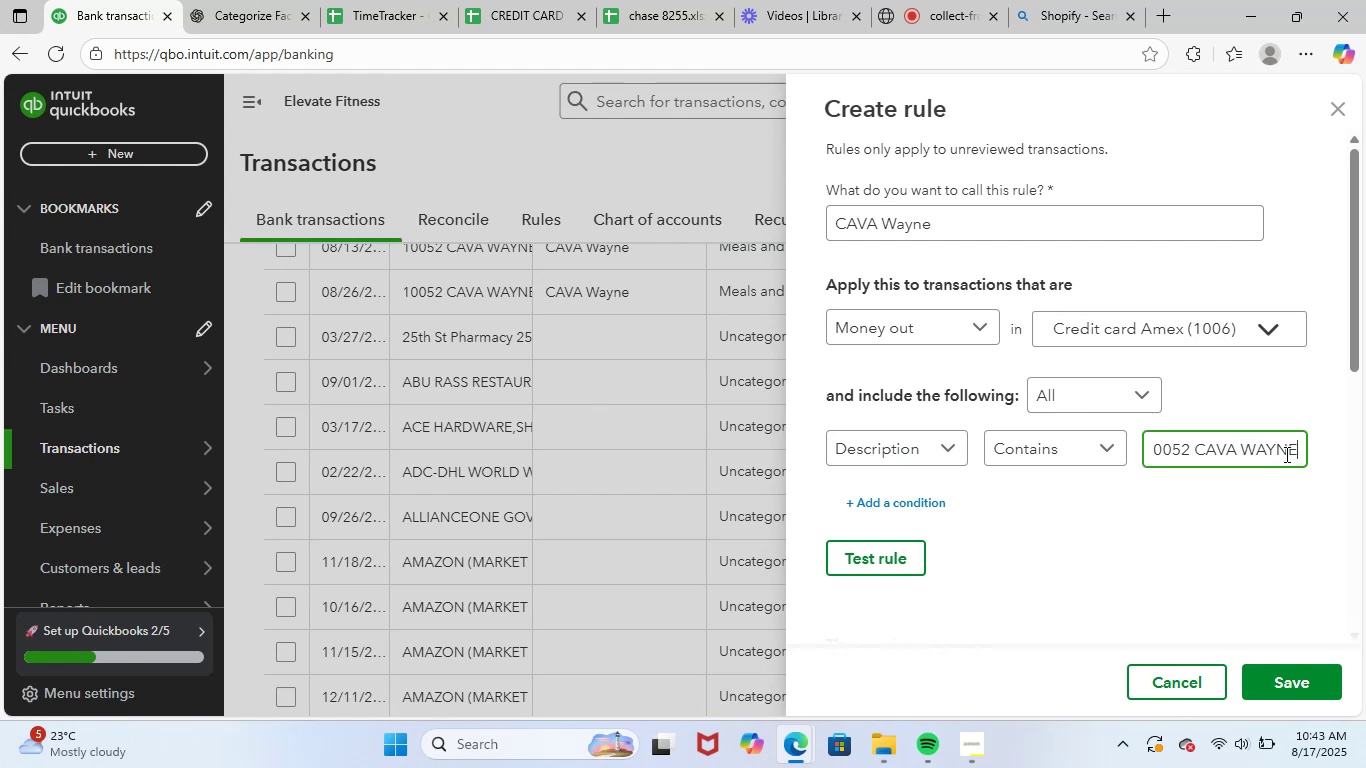 
key(ArrowRight)
 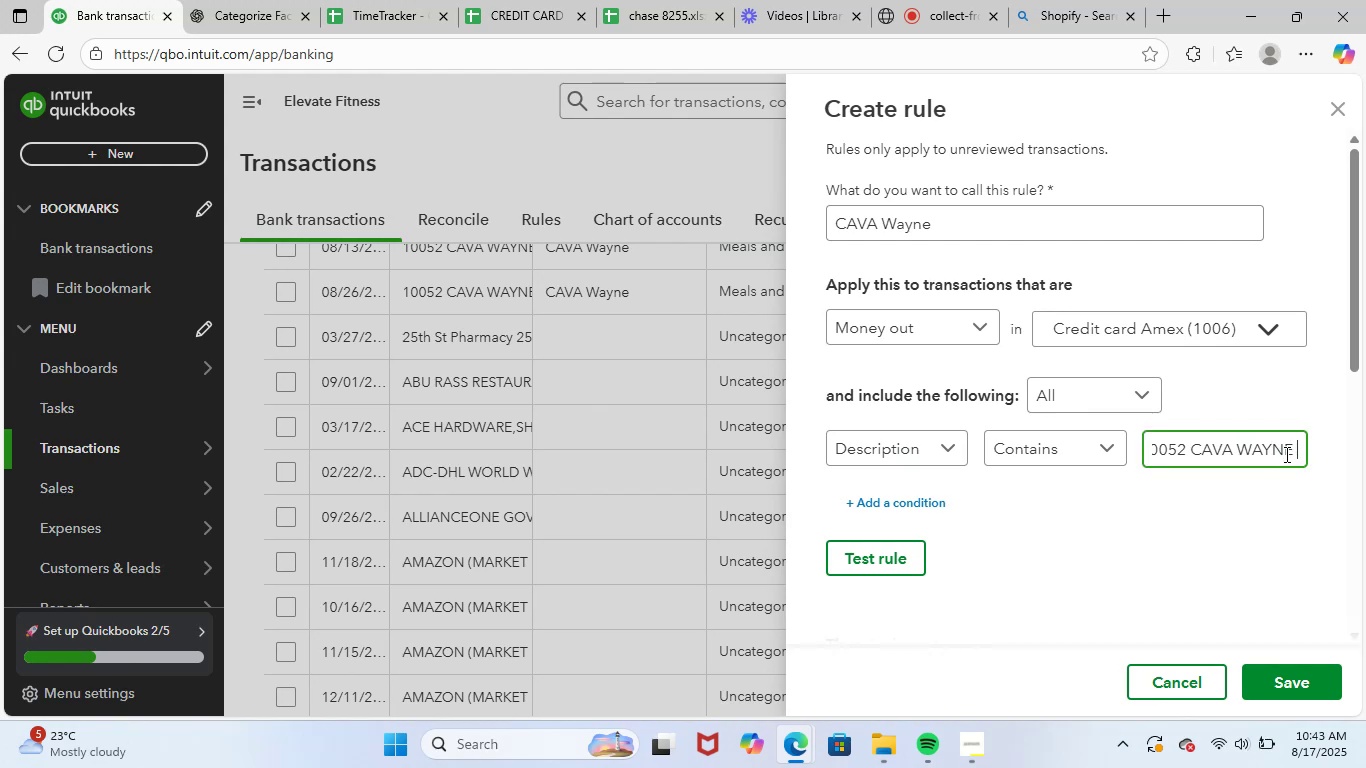 
key(ArrowRight)
 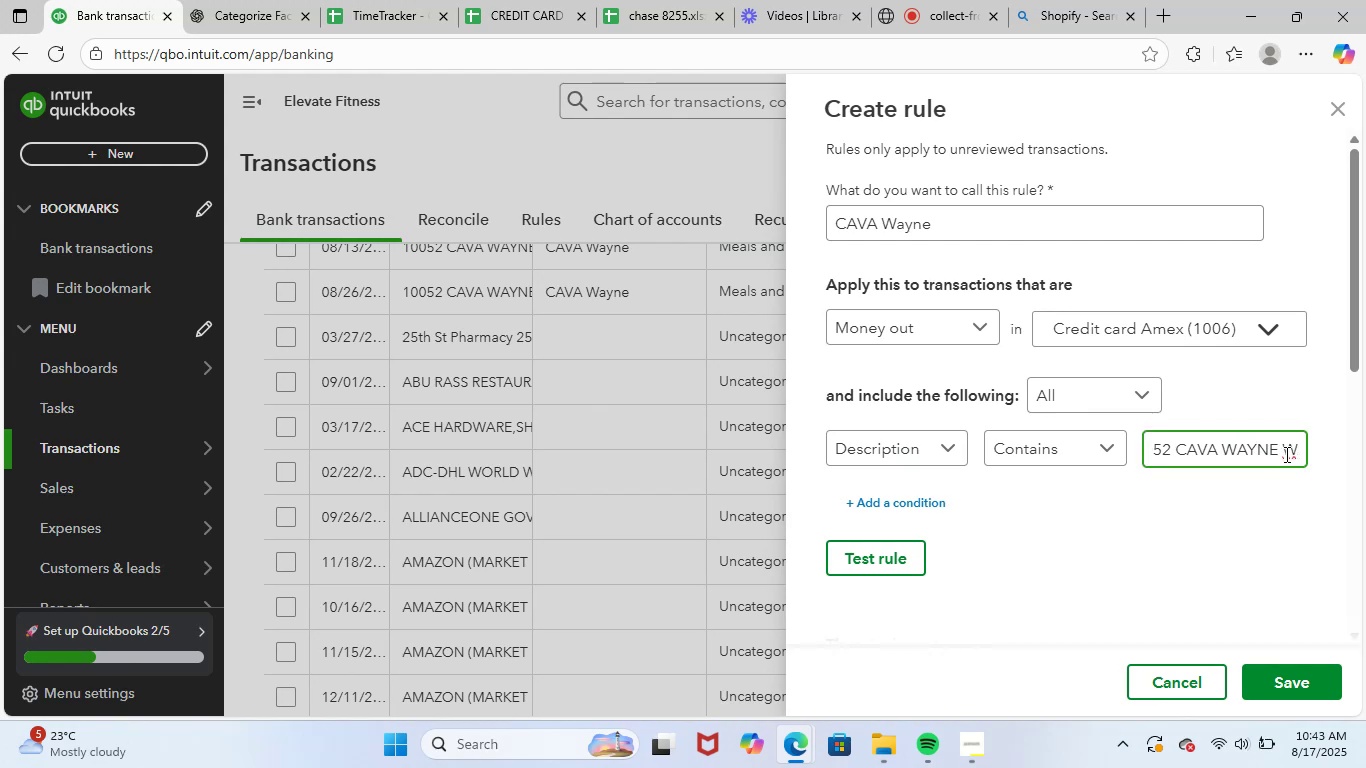 
key(ArrowLeft)
 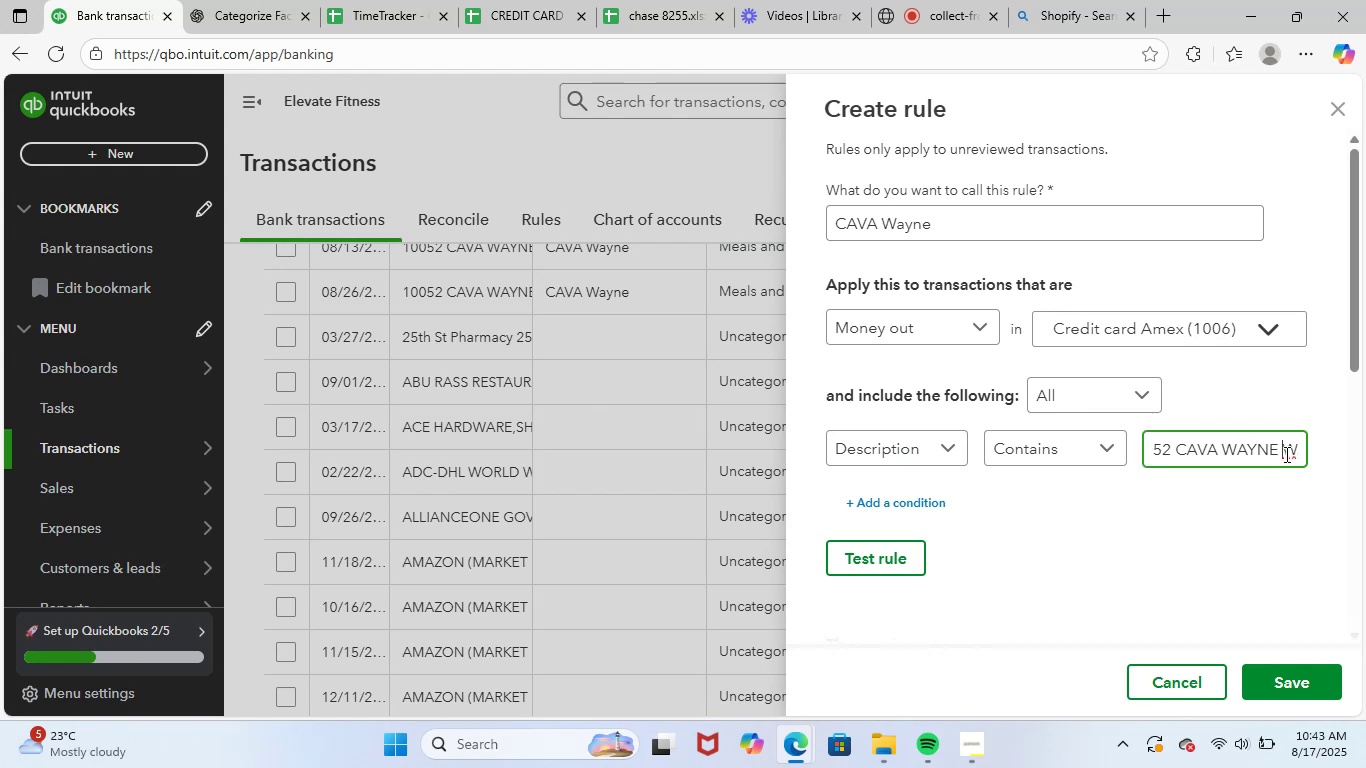 
hold_key(key=ShiftLeft, duration=1.55)
 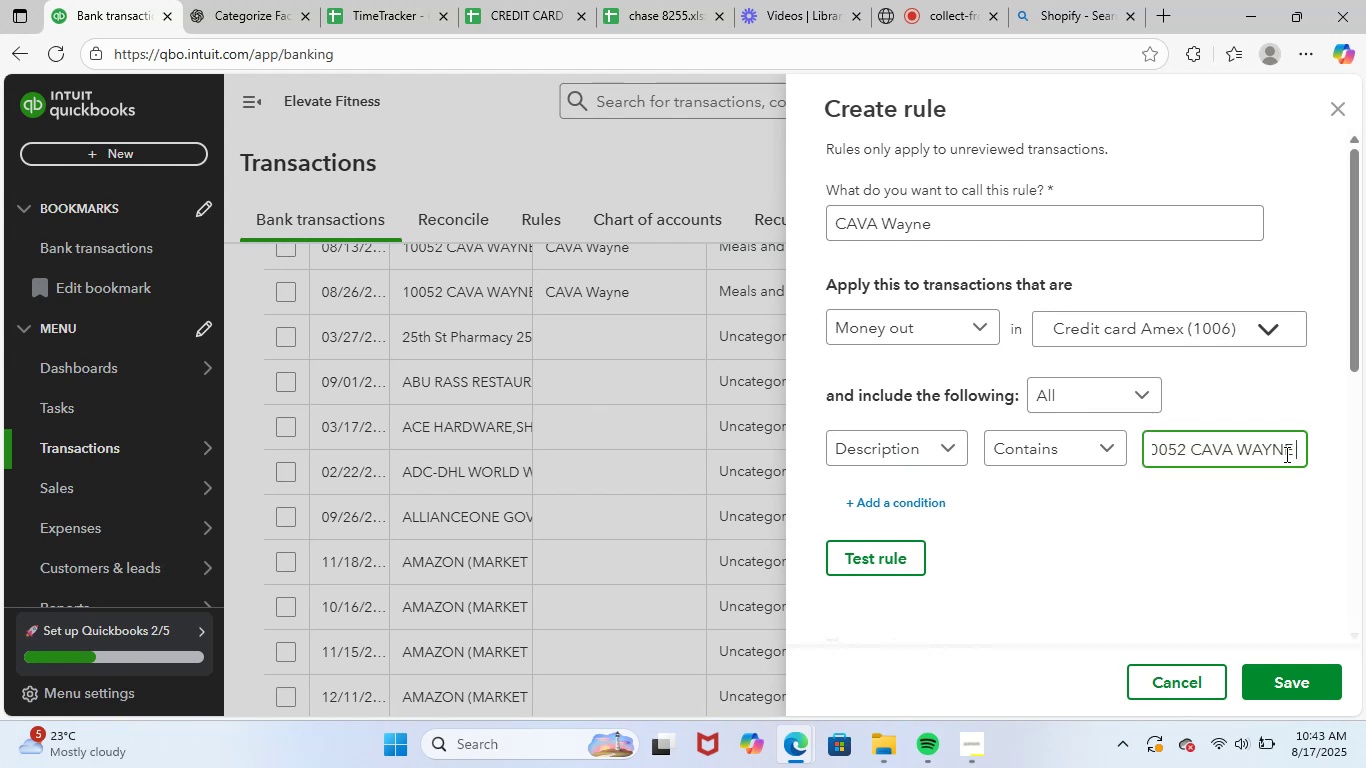 
hold_key(key=ArrowRight, duration=1.32)
 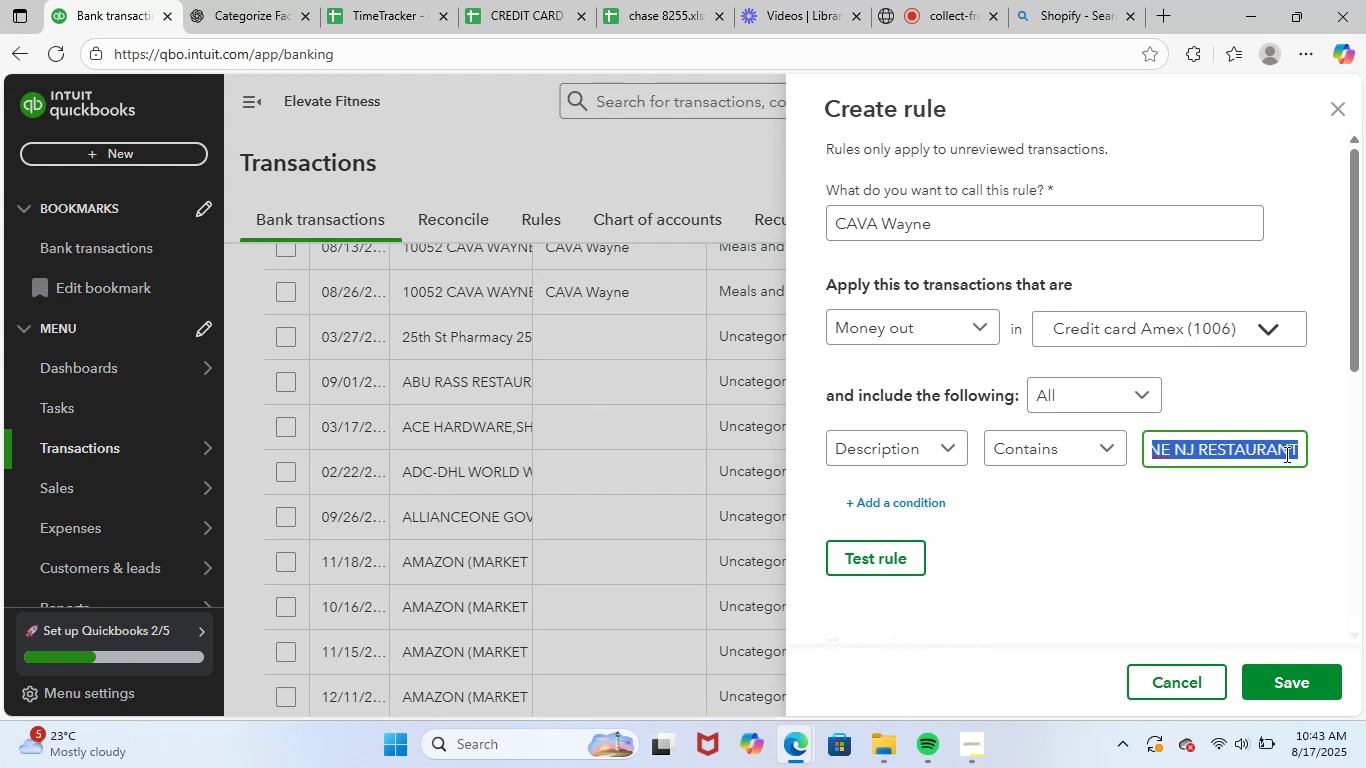 
key(Backspace)
 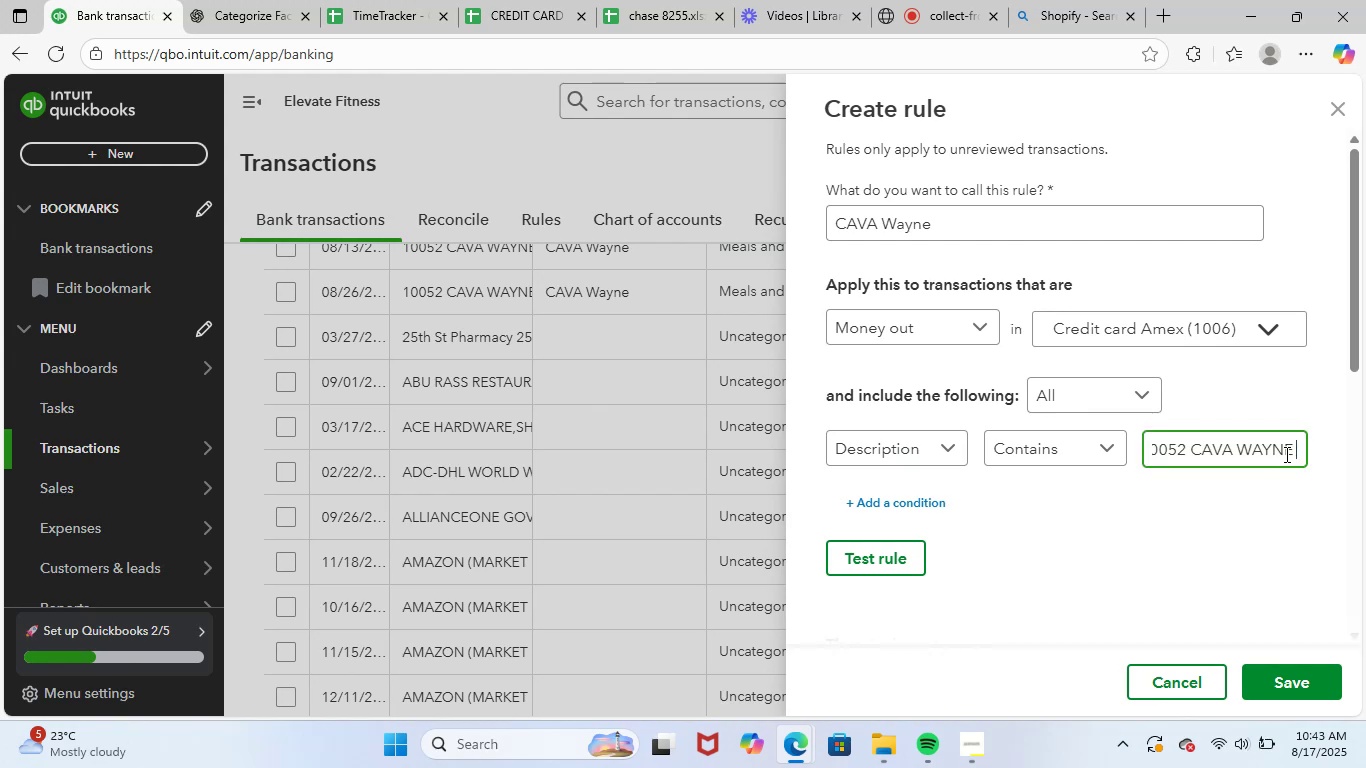 
left_click([1199, 584])
 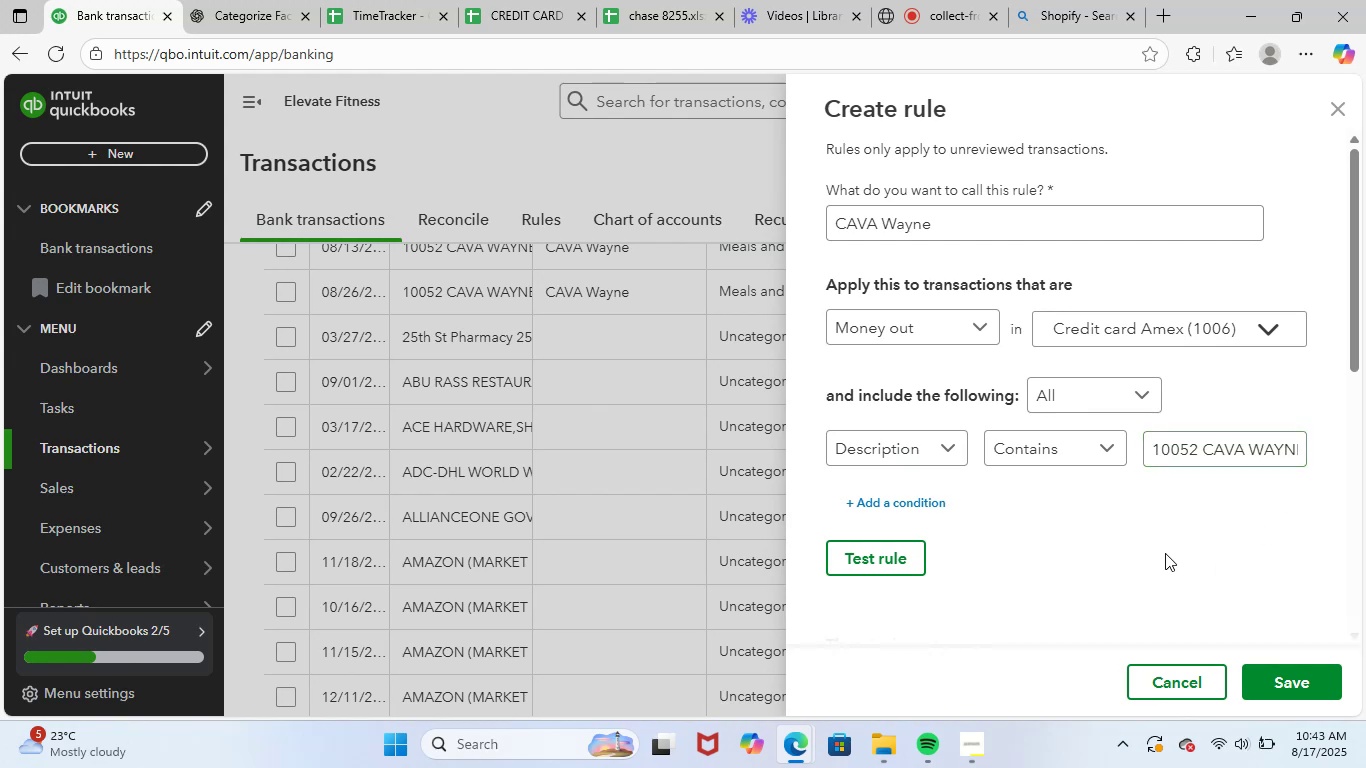 
scroll: coordinate [1166, 580], scroll_direction: down, amount: 8.0
 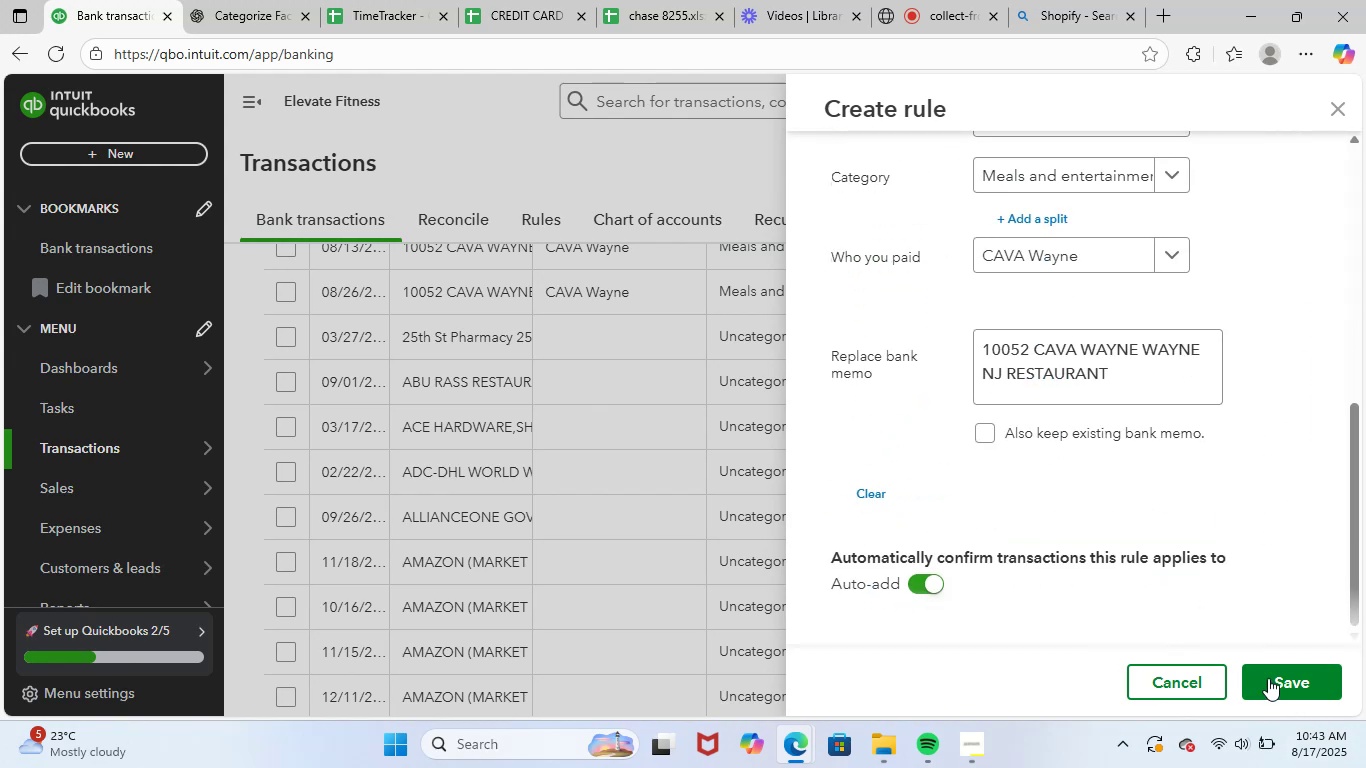 
left_click([1262, 671])
 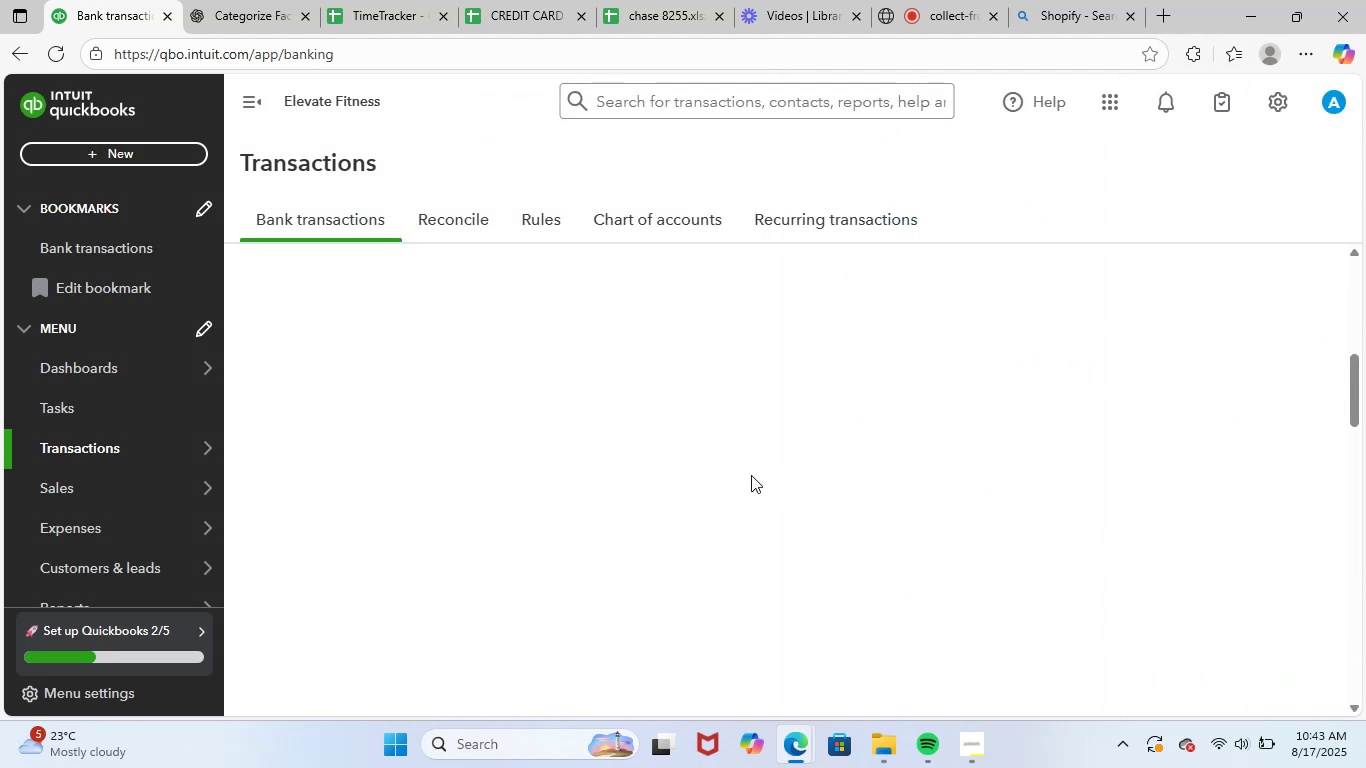 
scroll: coordinate [753, 491], scroll_direction: up, amount: 2.0
 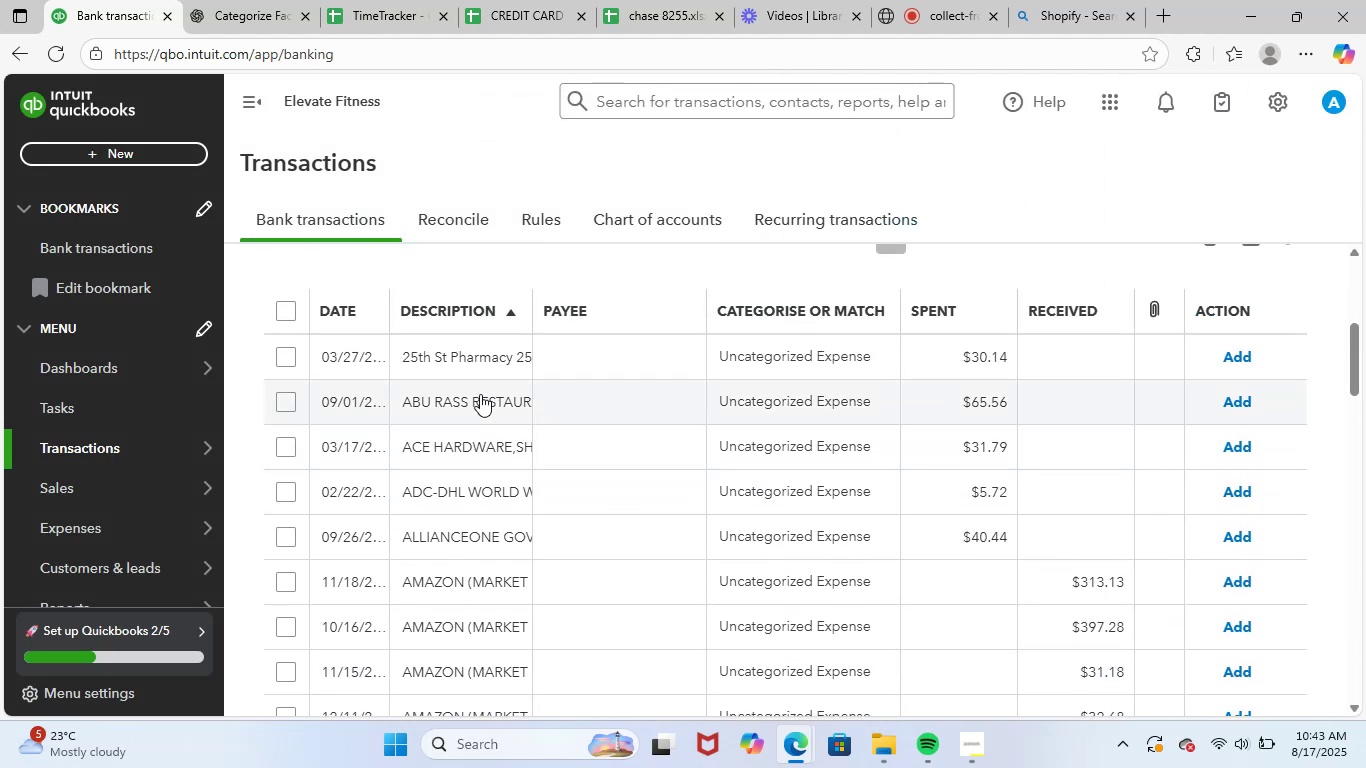 
left_click([485, 352])
 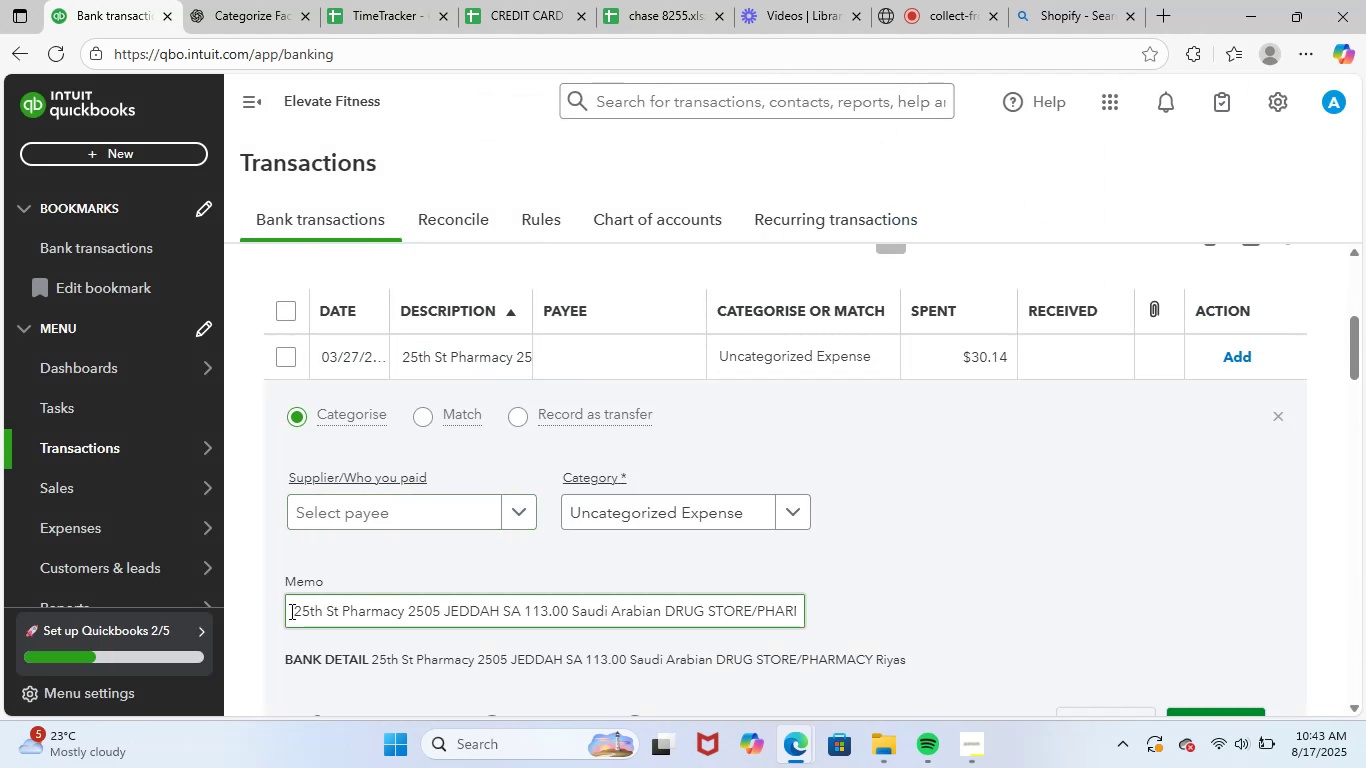 
left_click_drag(start_coordinate=[292, 609], to_coordinate=[999, 596])
 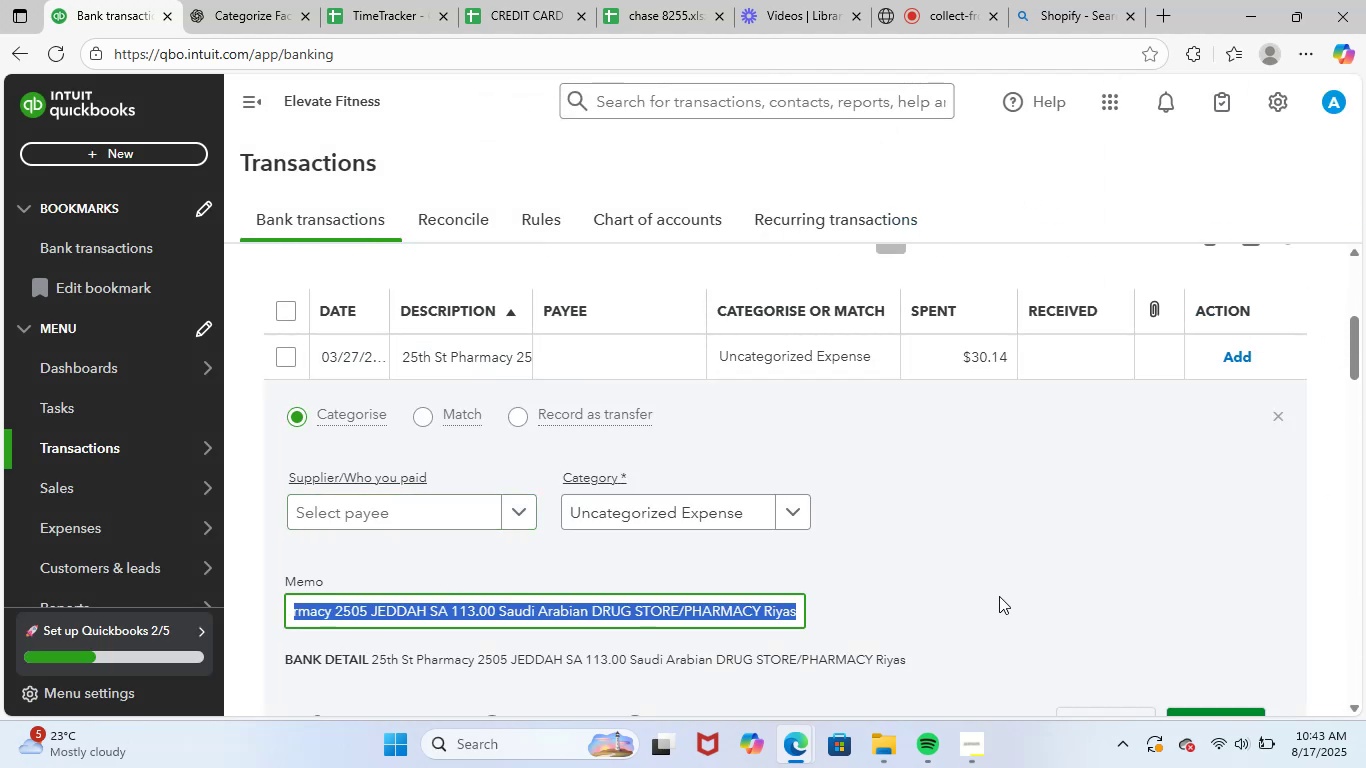 
key(Control+C)
 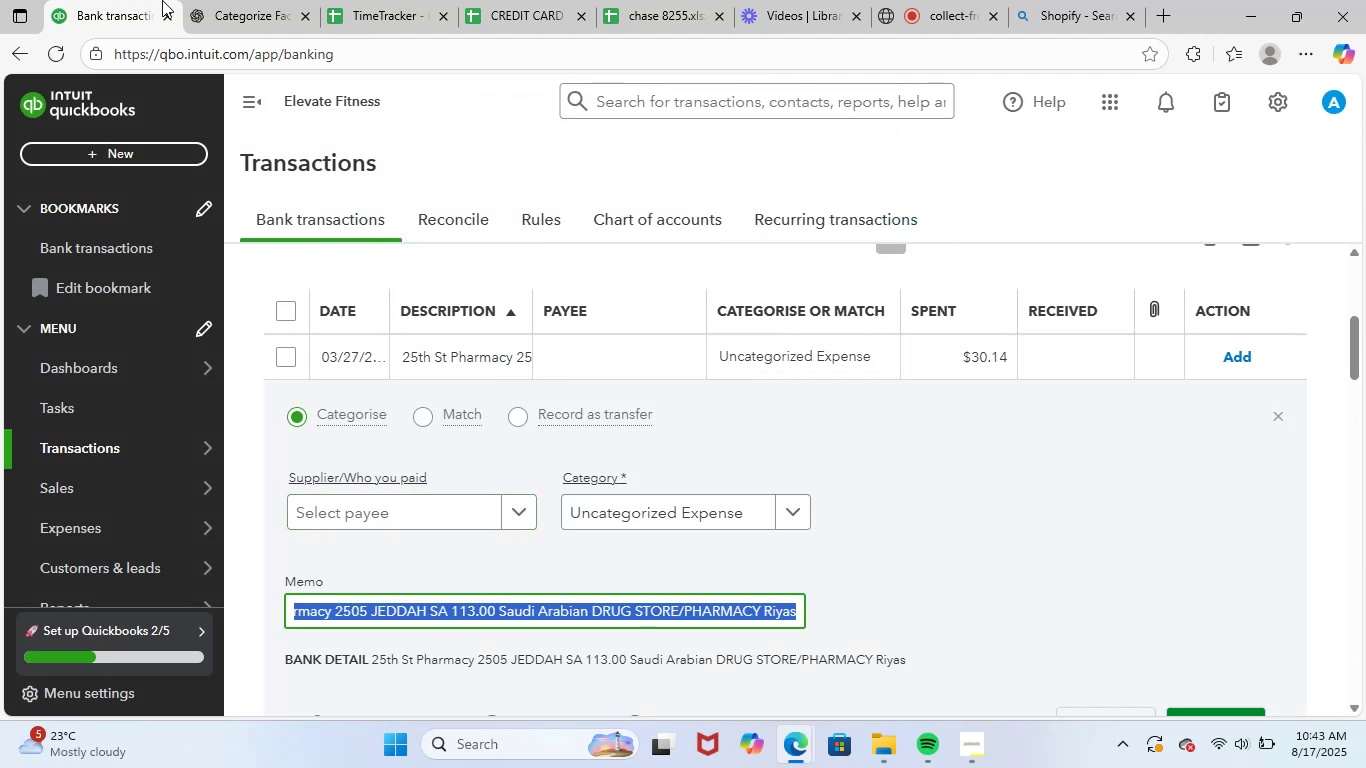 
left_click([226, 0])
 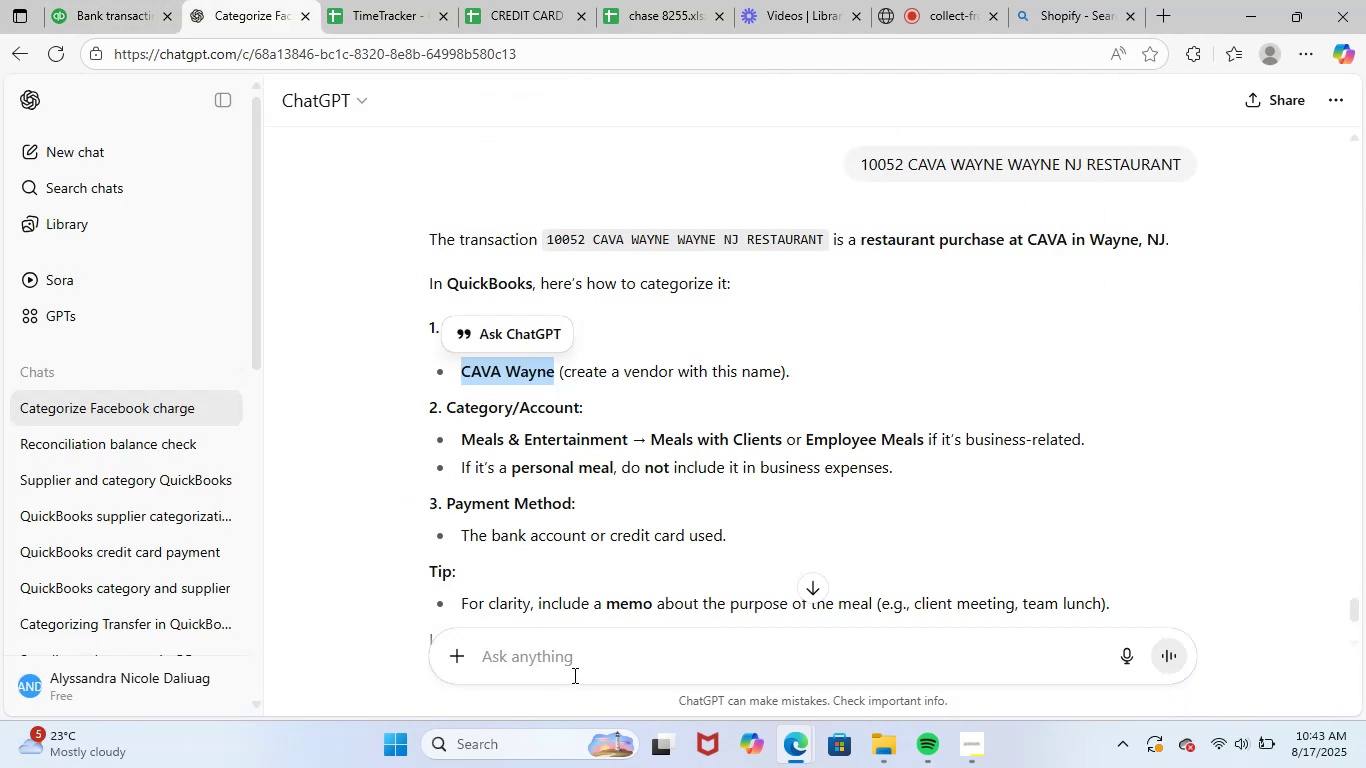 
left_click([594, 650])
 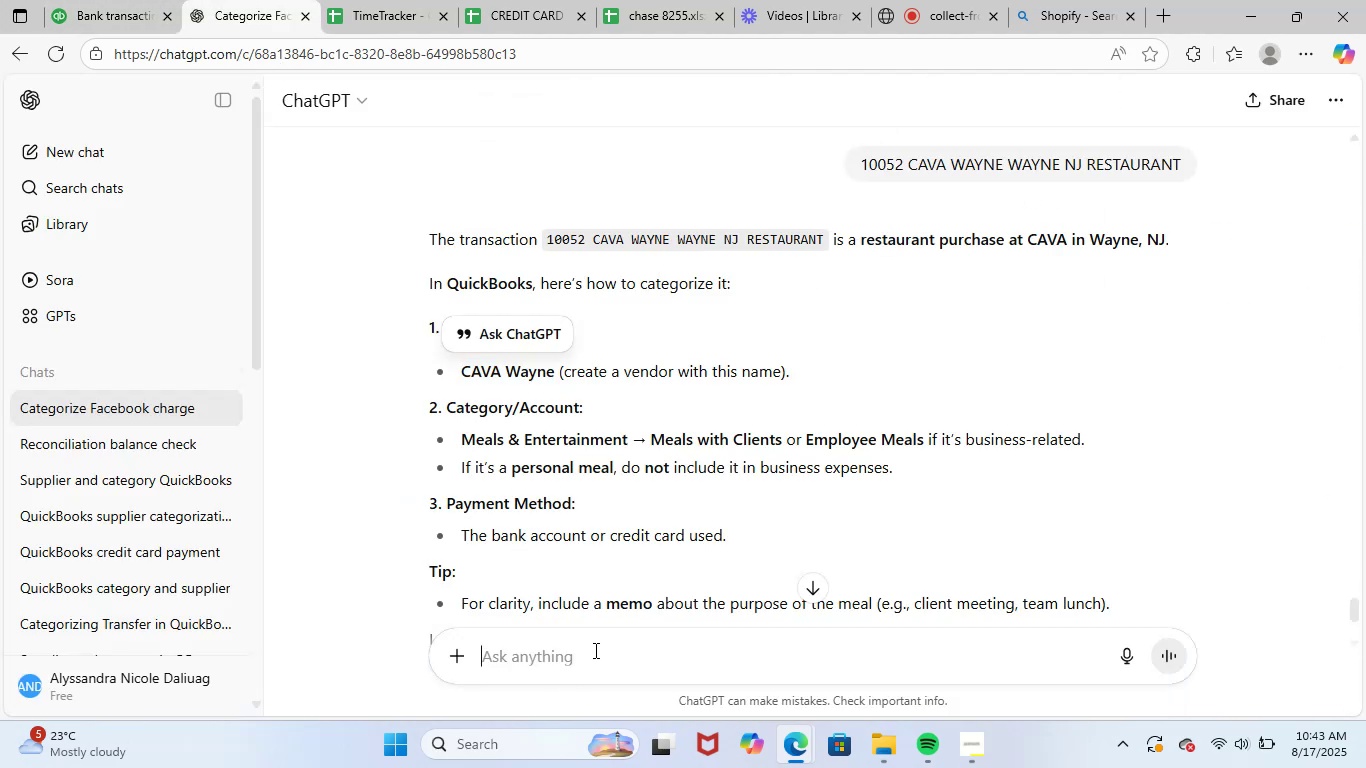 
key(Control+ControlLeft)
 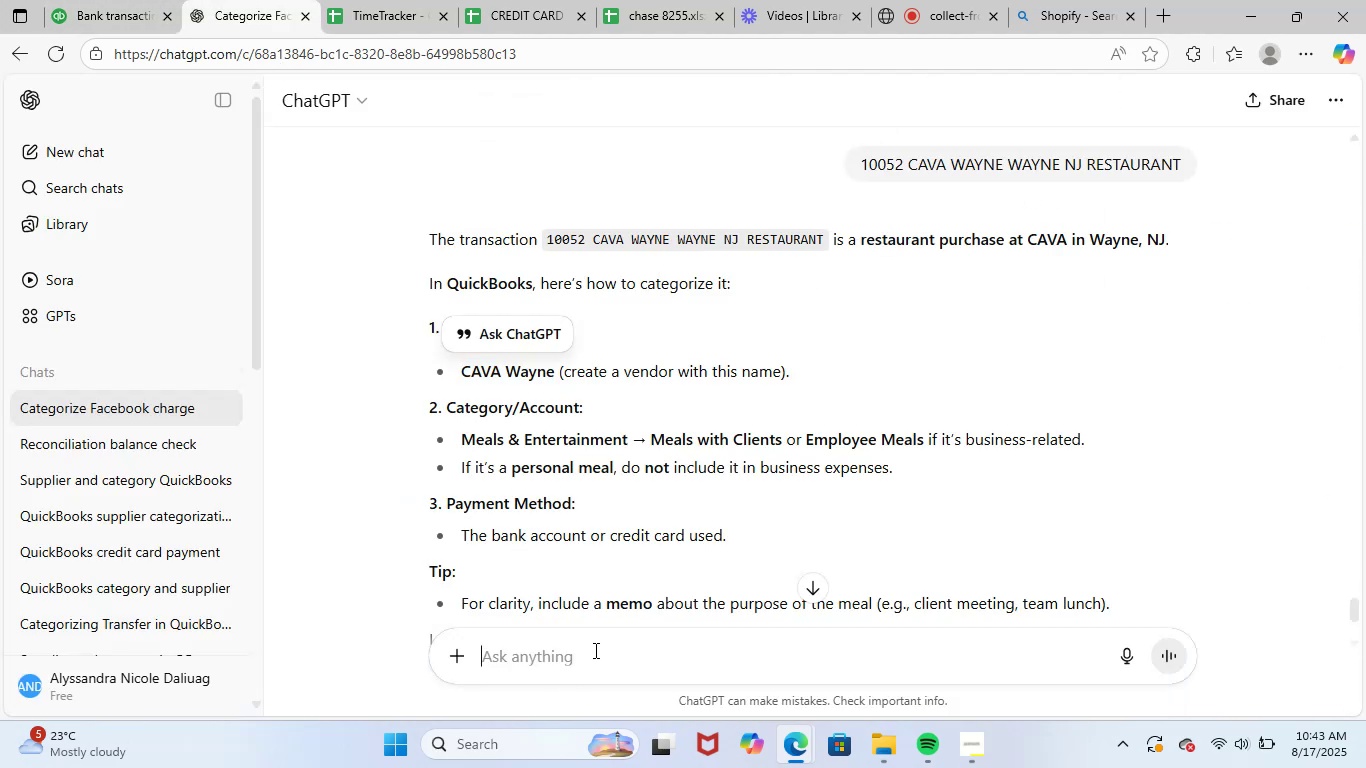 
key(Control+V)
 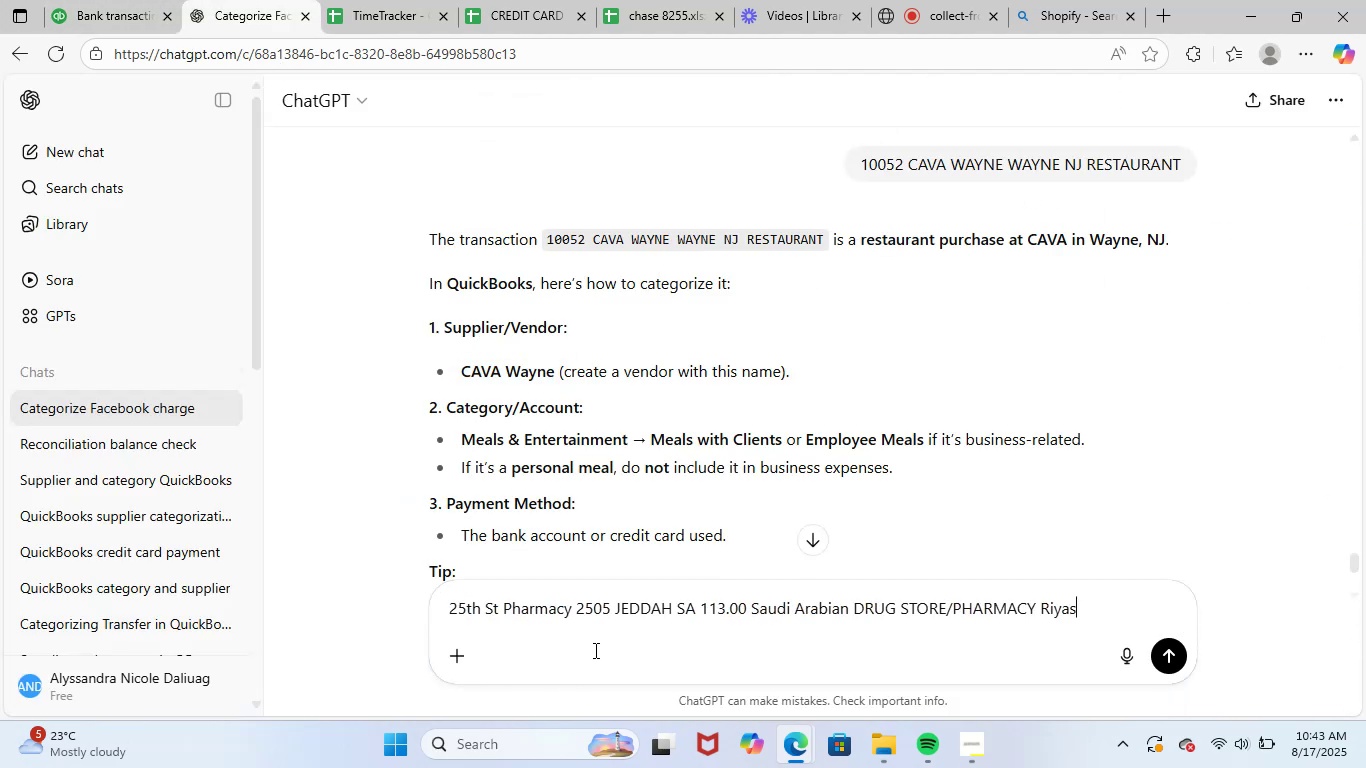 
key(NumpadEnter)
 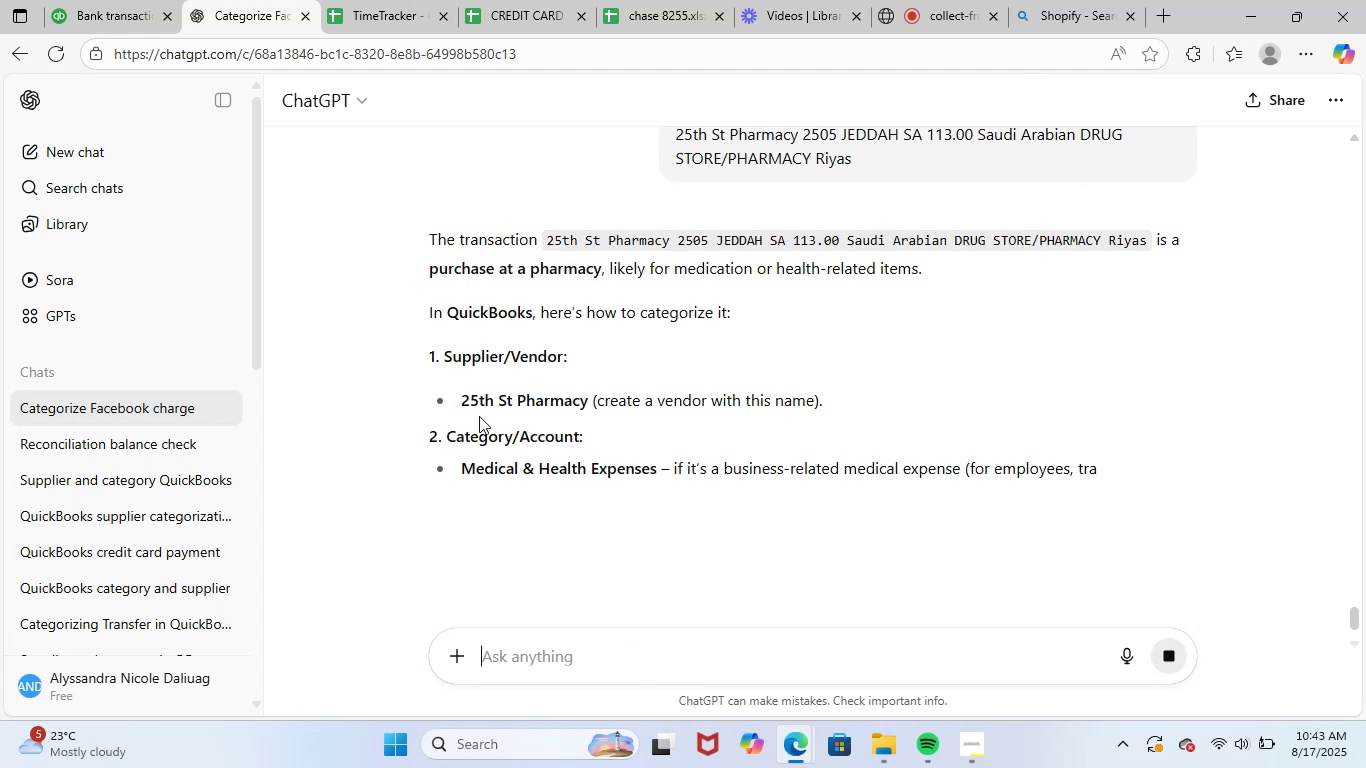 
left_click_drag(start_coordinate=[462, 404], to_coordinate=[583, 405])
 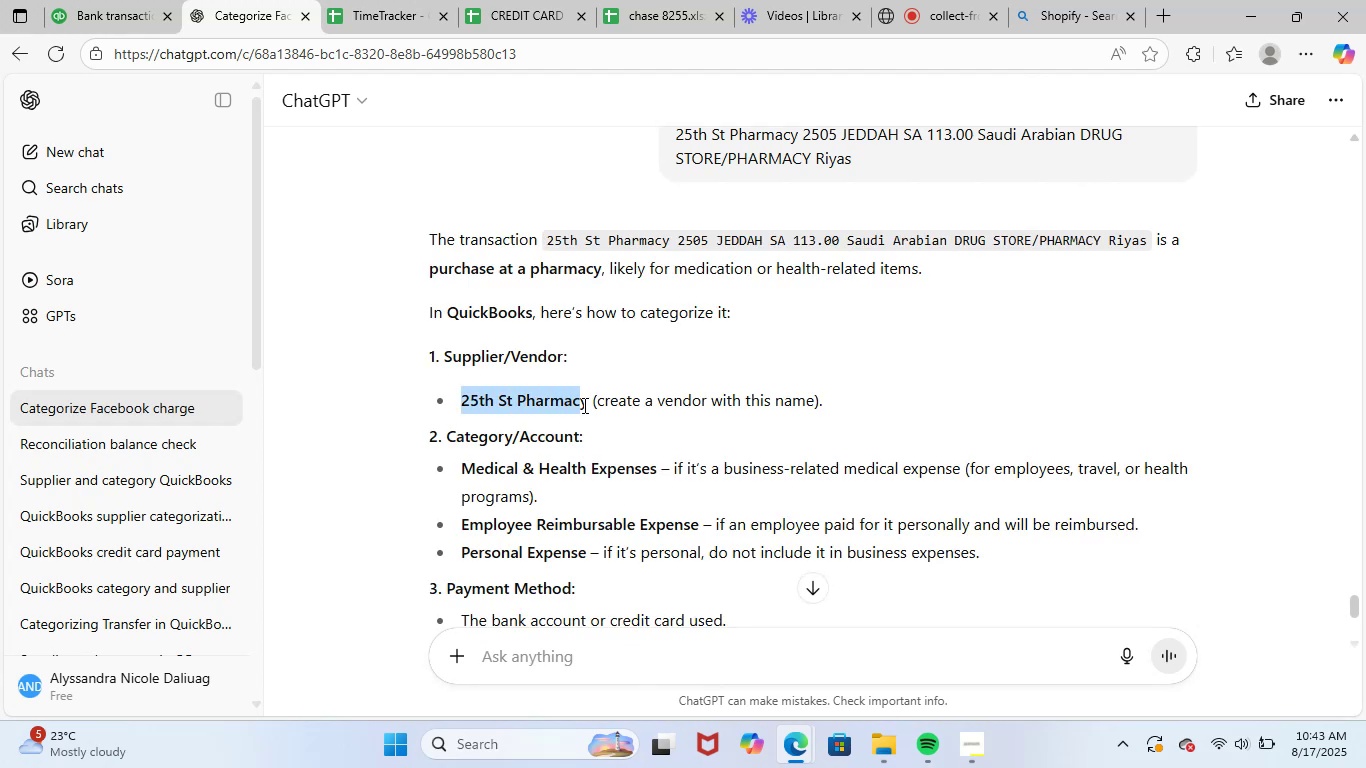 
key(Control+ControlLeft)
 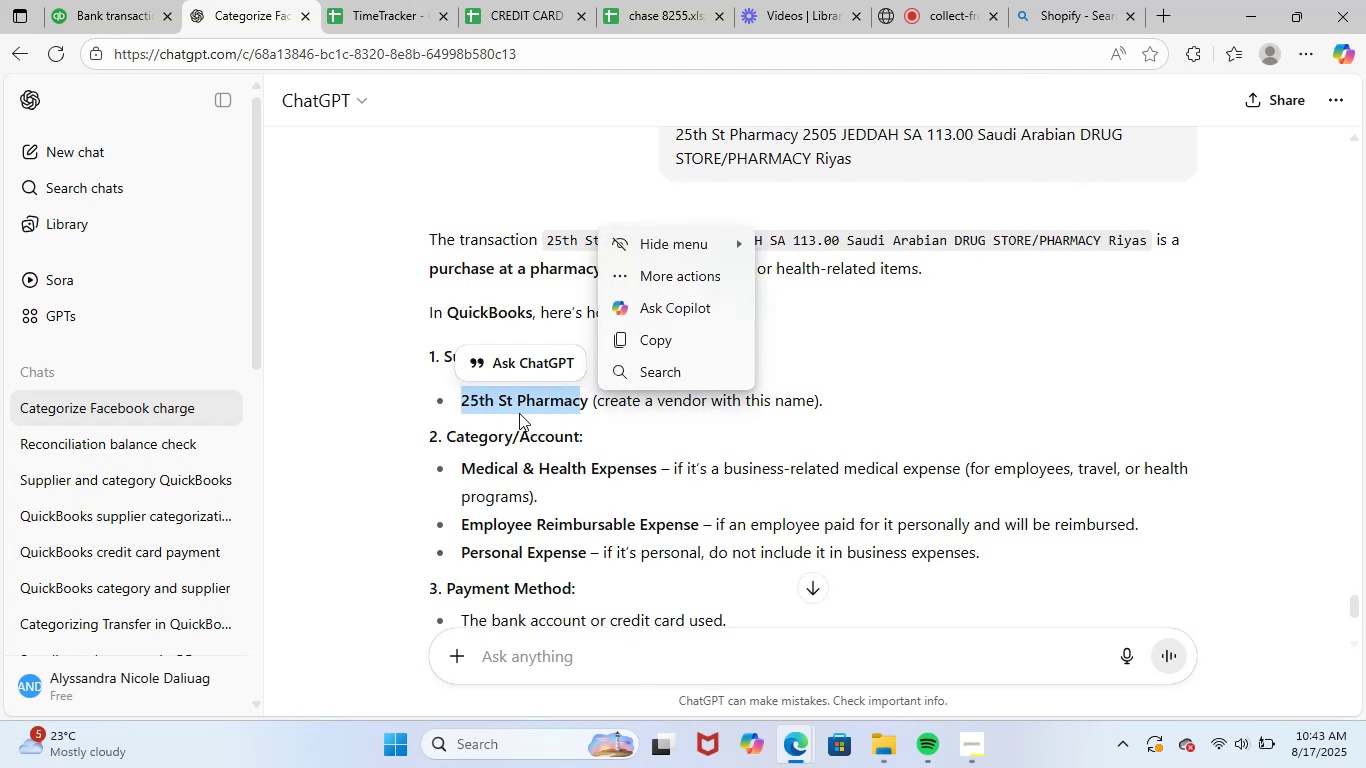 
left_click([499, 418])
 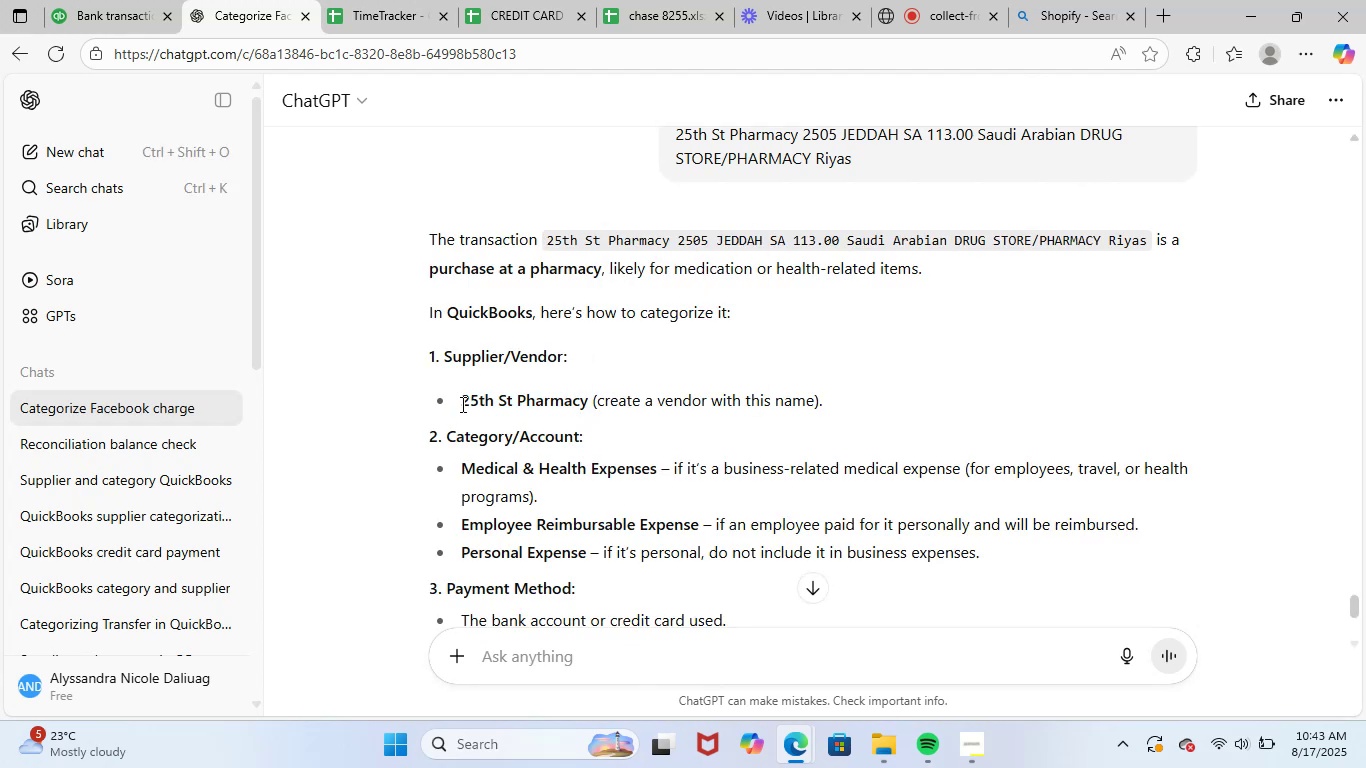 
left_click_drag(start_coordinate=[461, 404], to_coordinate=[593, 411])
 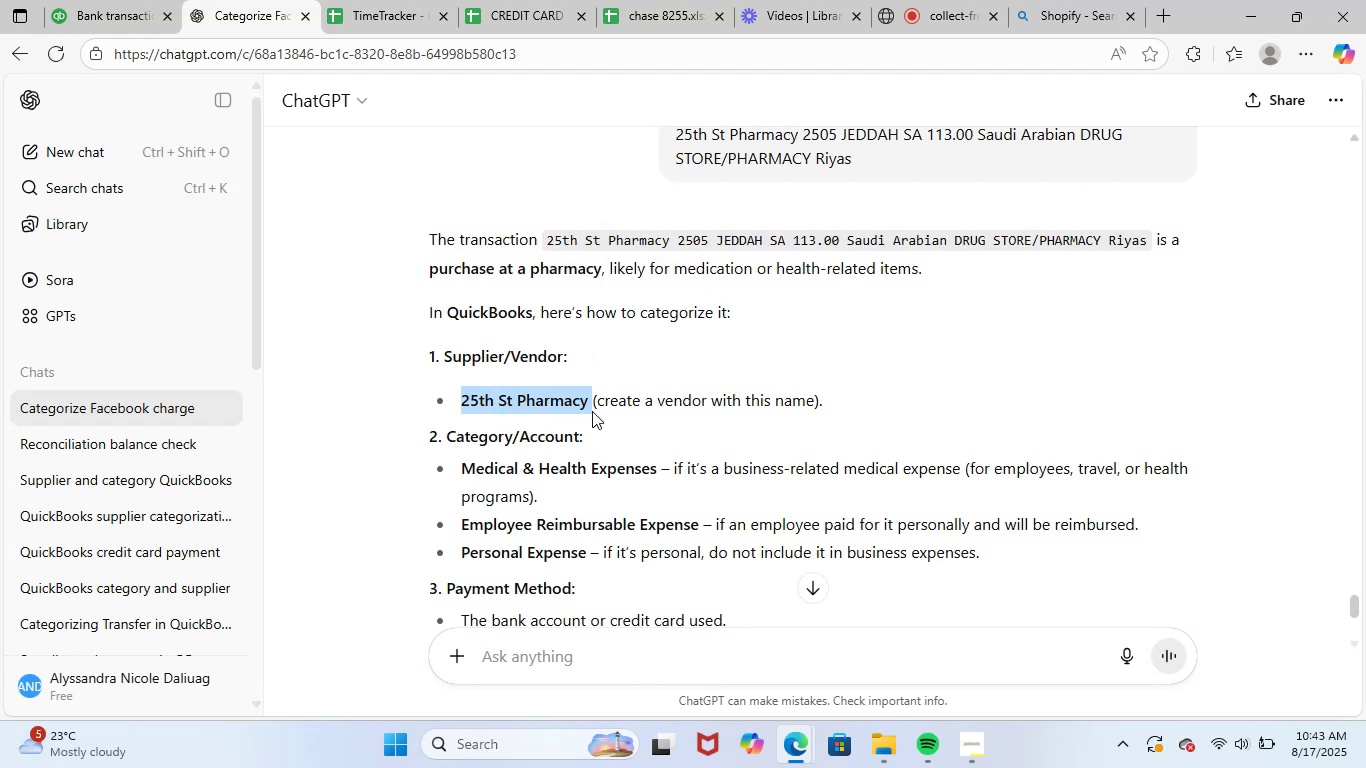 
hold_key(key=ControlLeft, duration=0.54)
 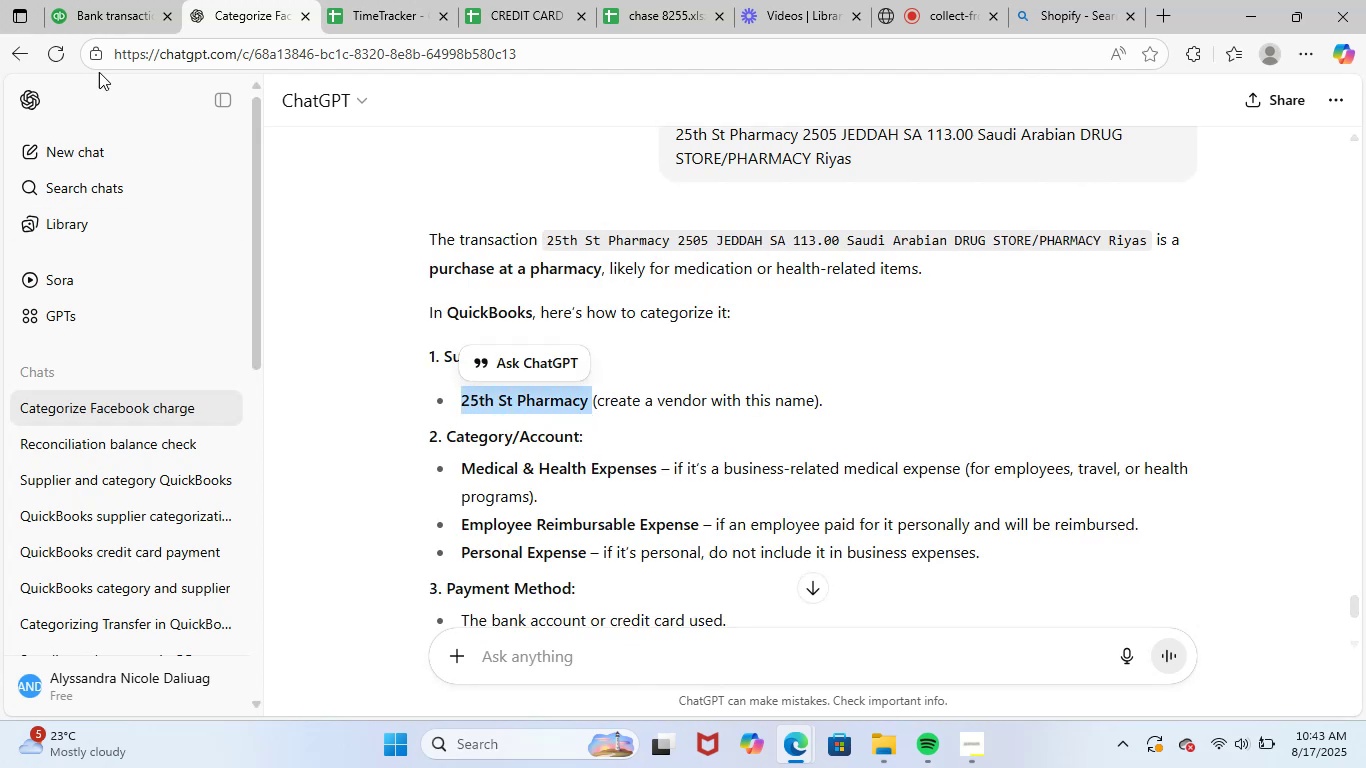 
hold_key(key=C, duration=0.31)
 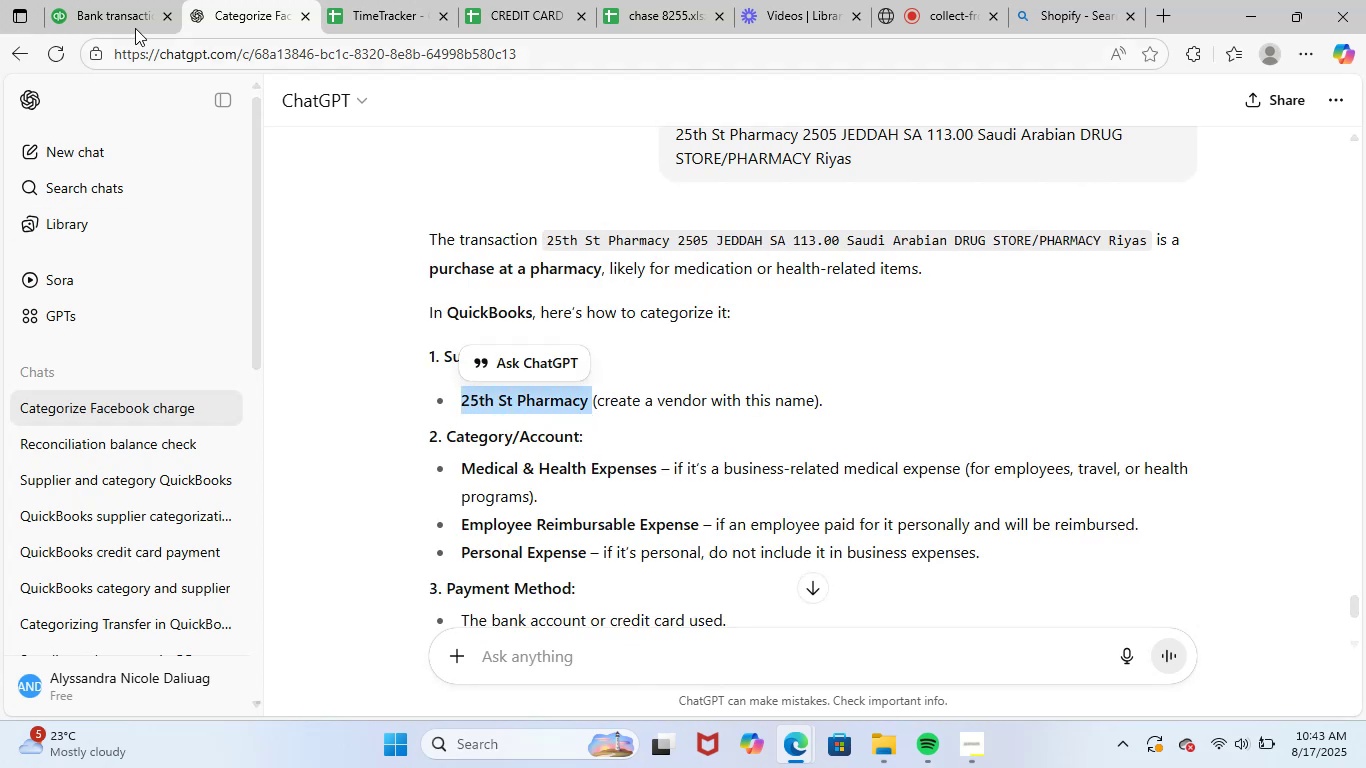 
left_click([115, 0])
 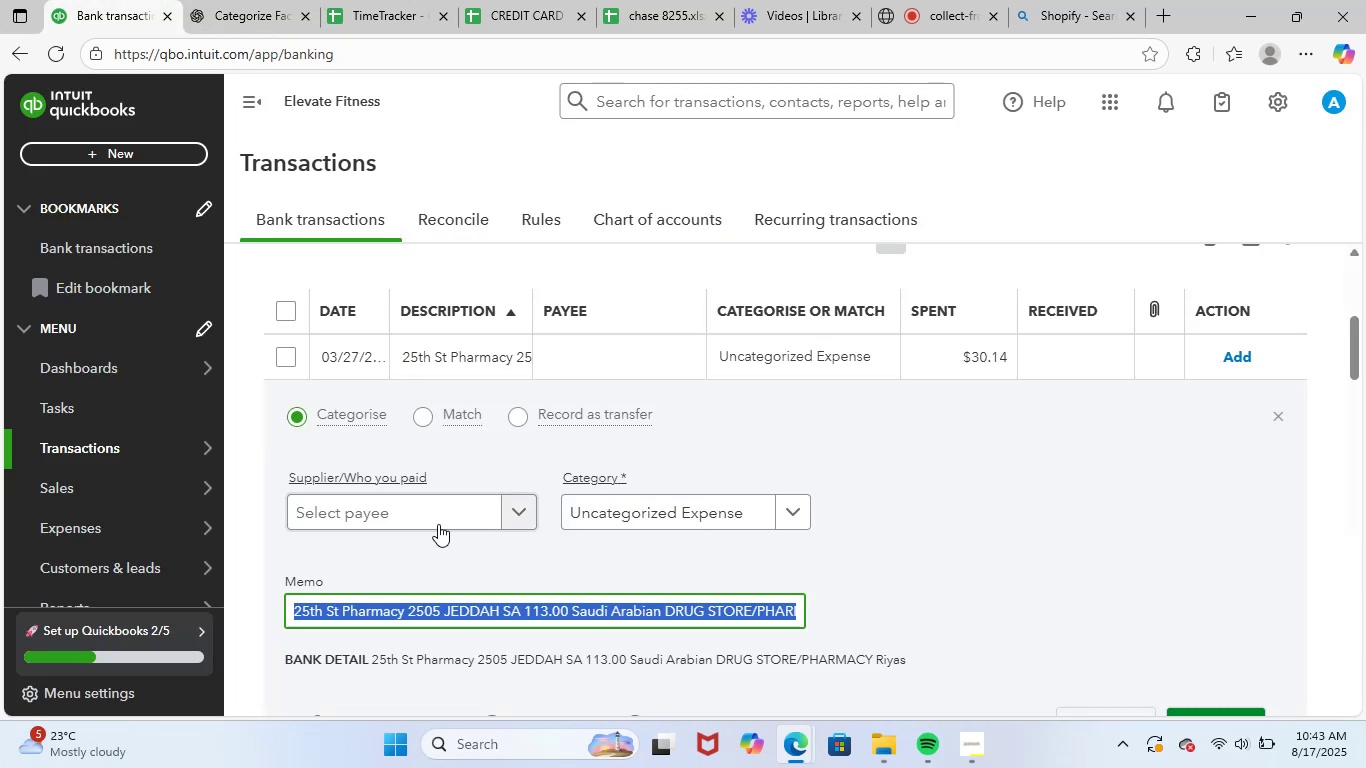 
left_click([435, 511])
 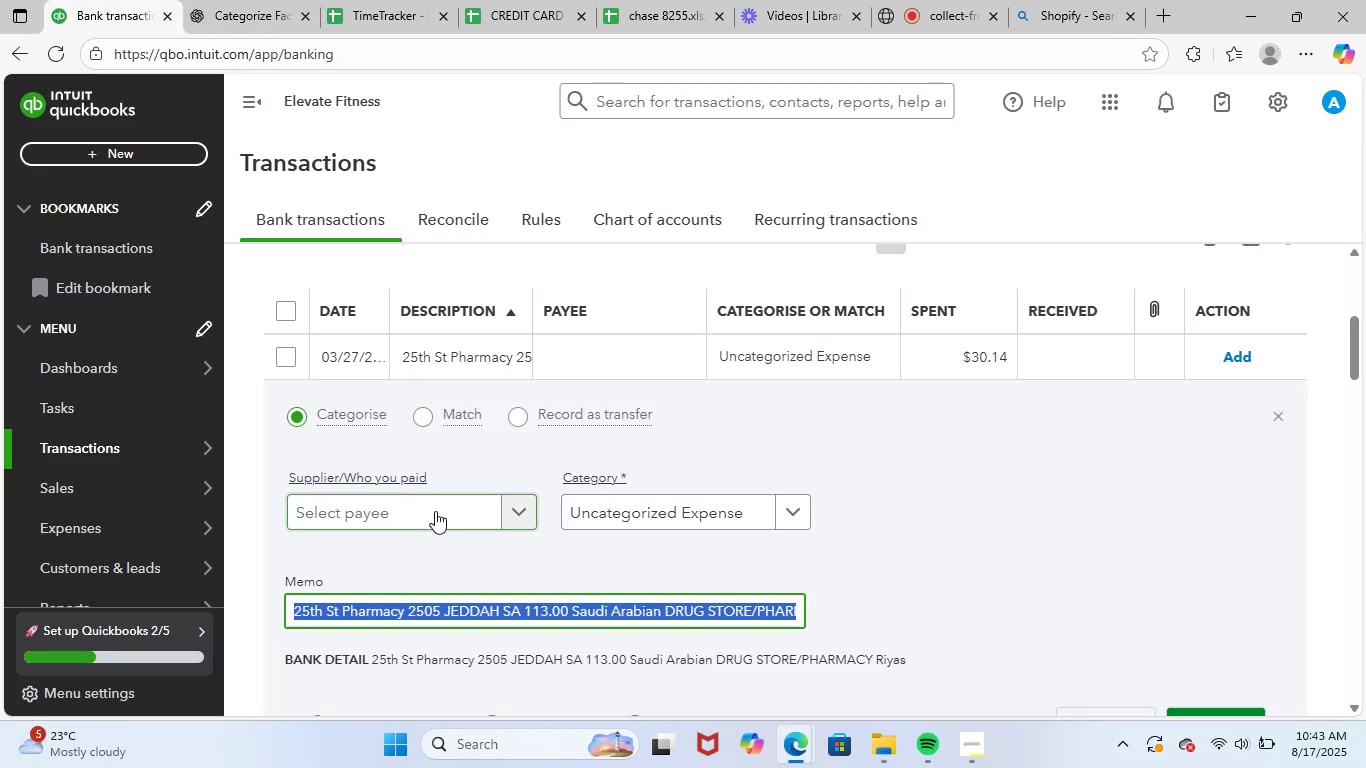 
key(Control+ControlLeft)
 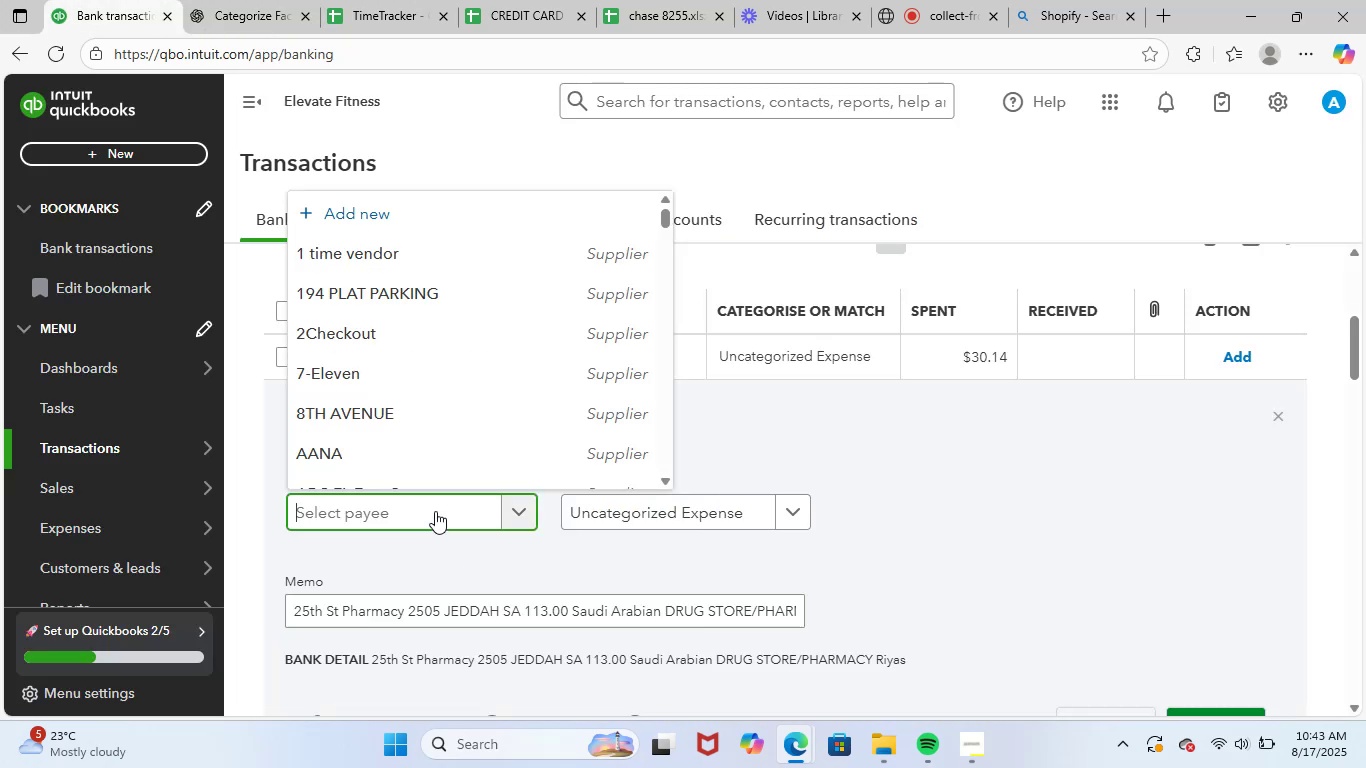 
key(Control+V)
 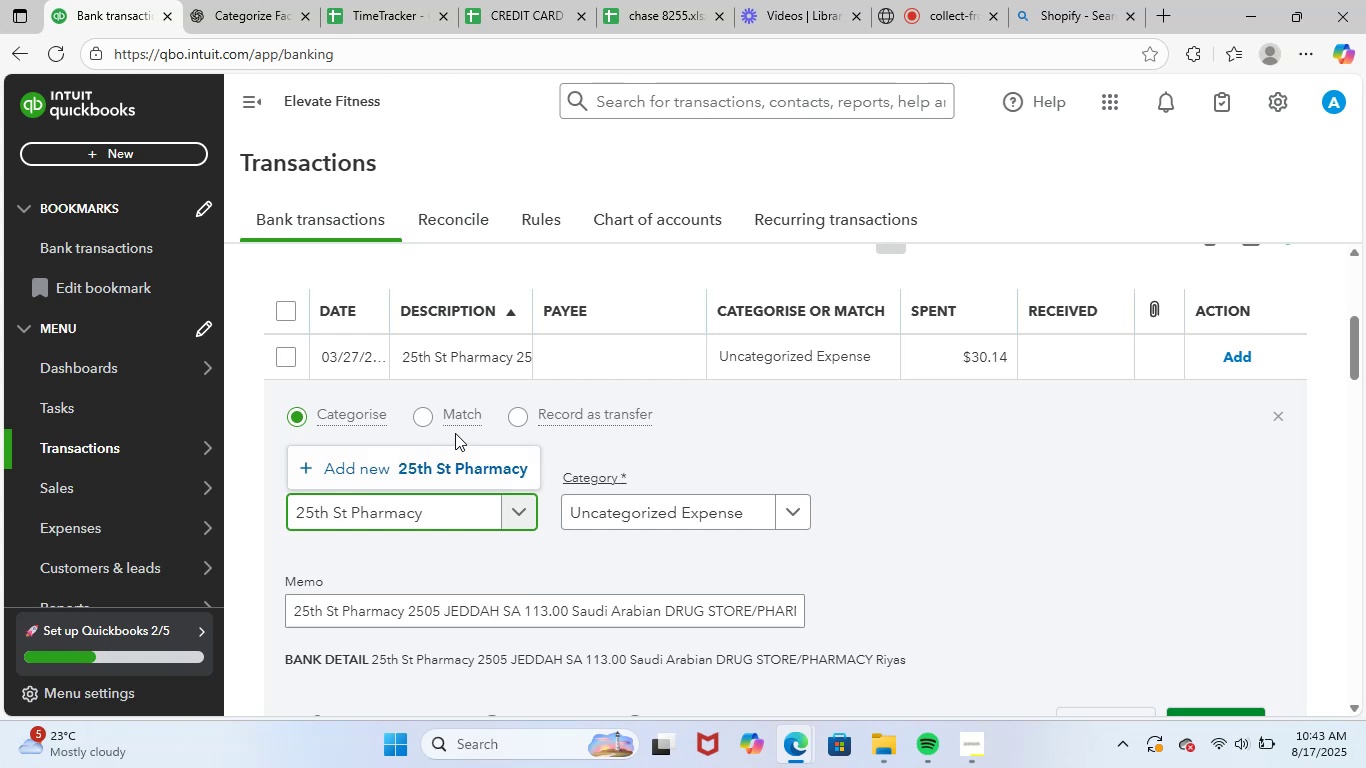 
left_click([455, 458])
 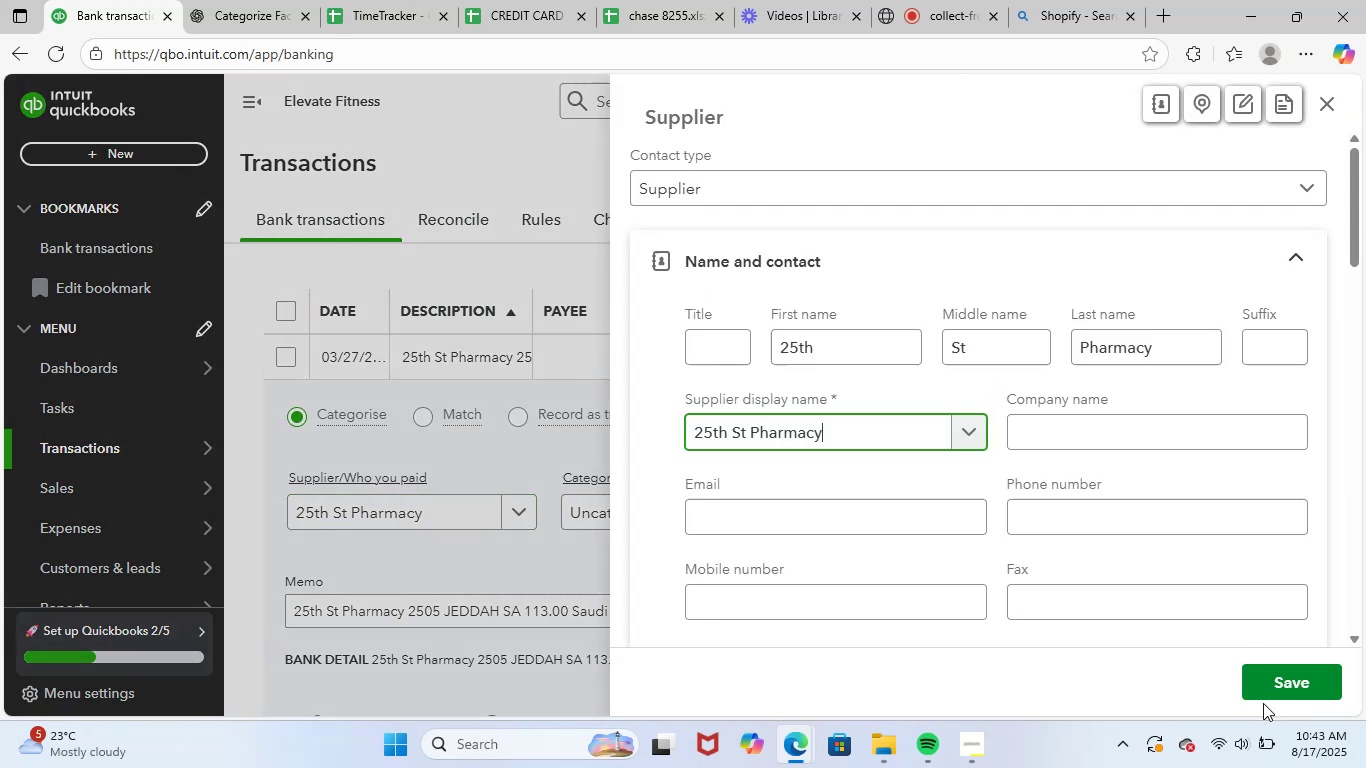 
left_click([1302, 687])
 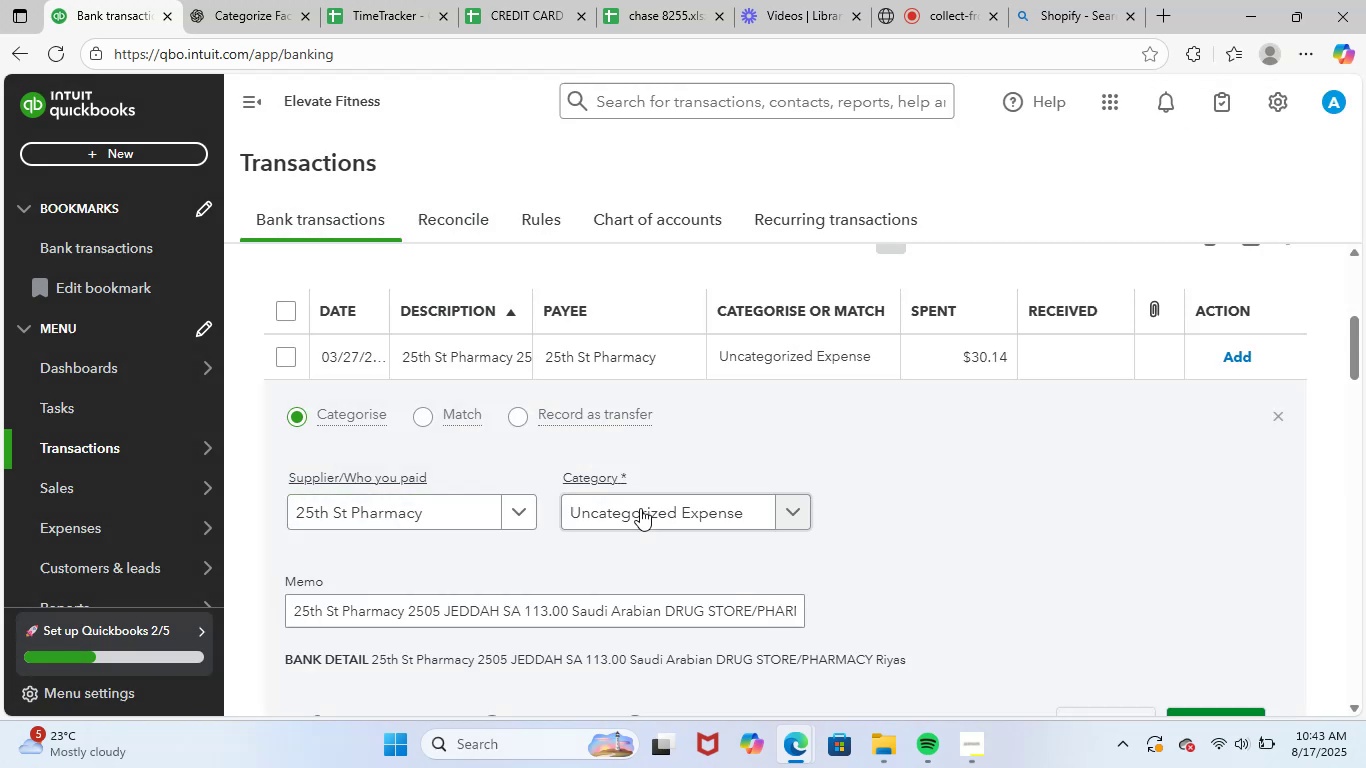 
left_click([640, 514])
 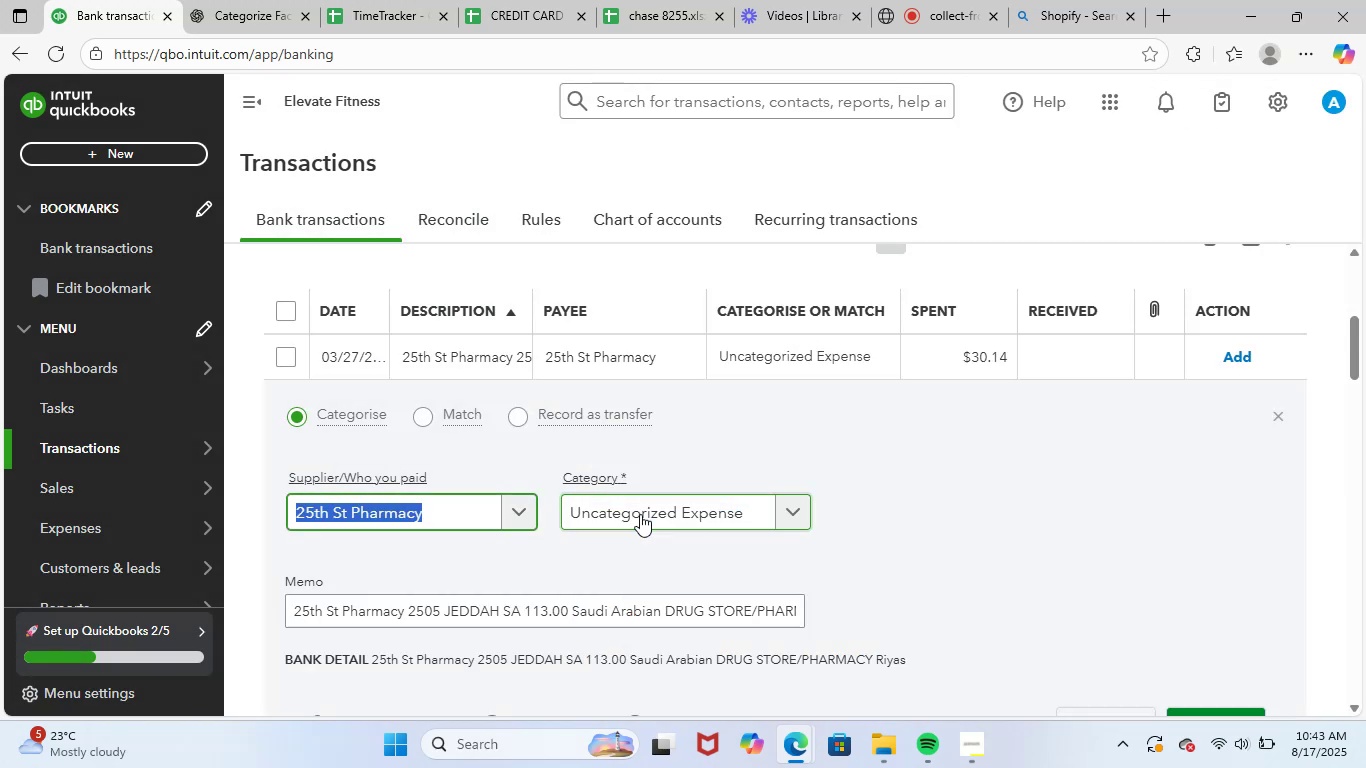 
left_click([641, 514])
 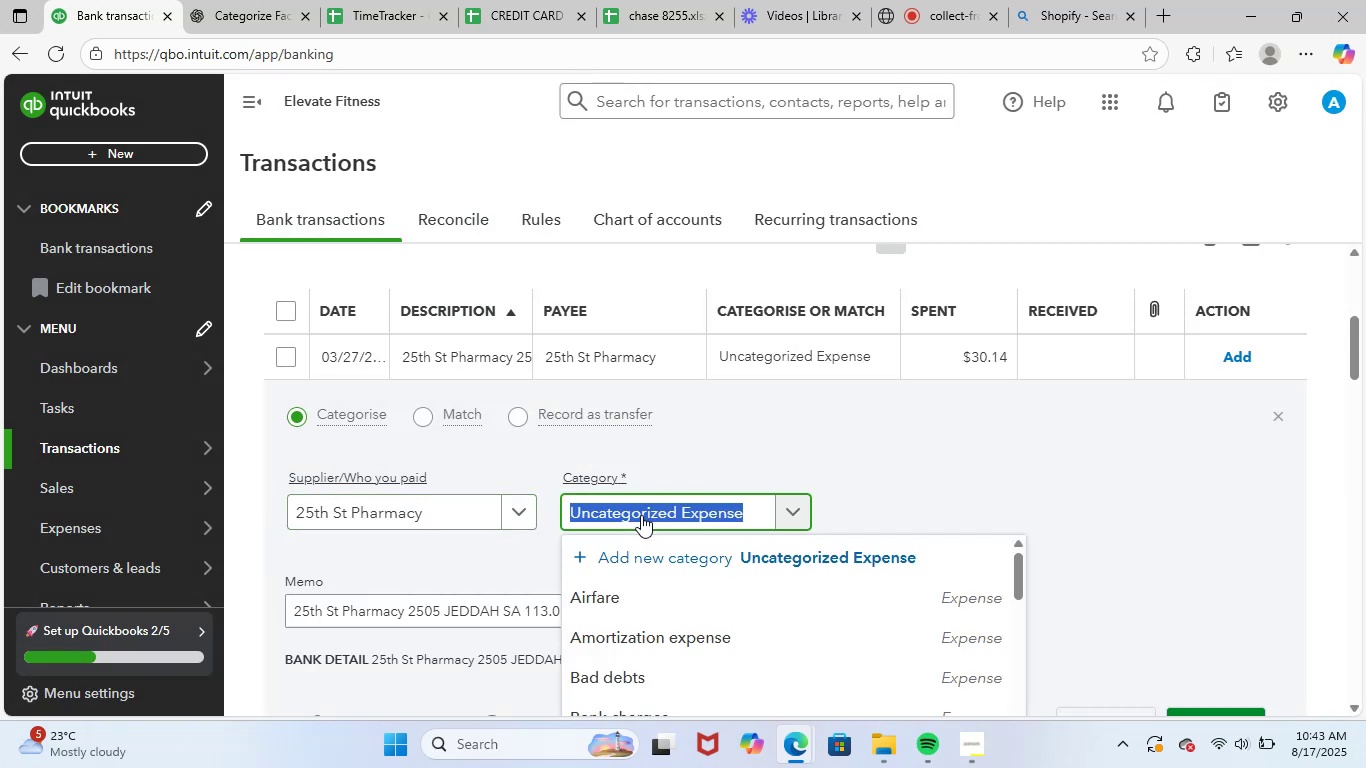 
type(medi)
 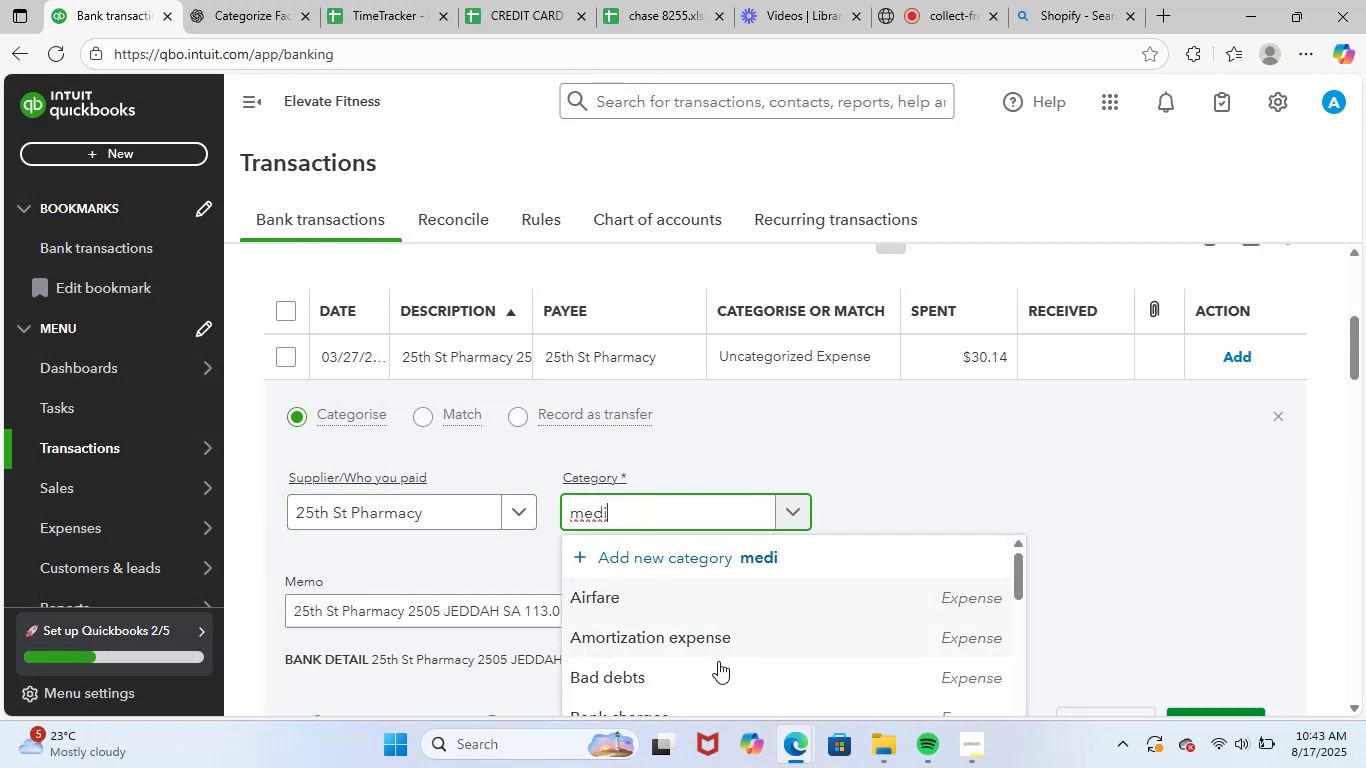 
scroll: coordinate [963, 533], scroll_direction: down, amount: 2.0
 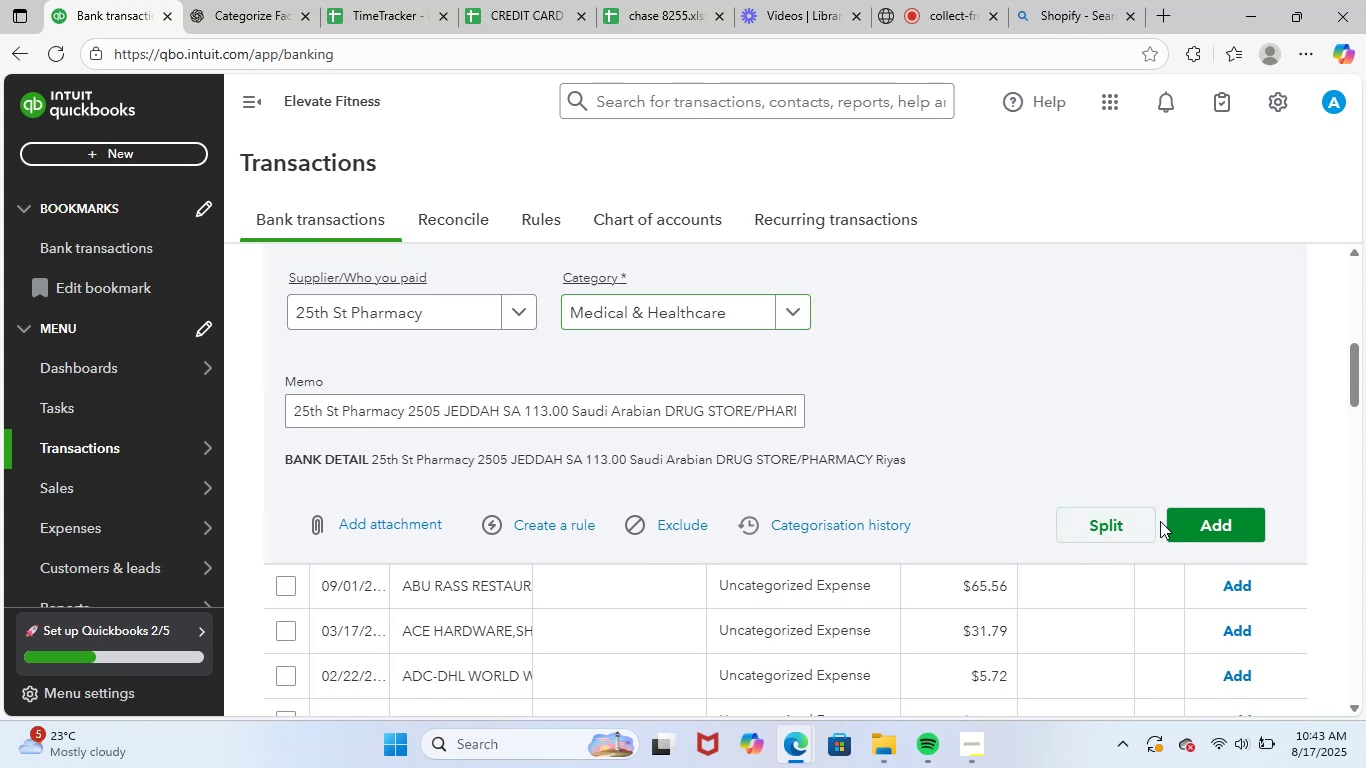 
double_click([1197, 522])
 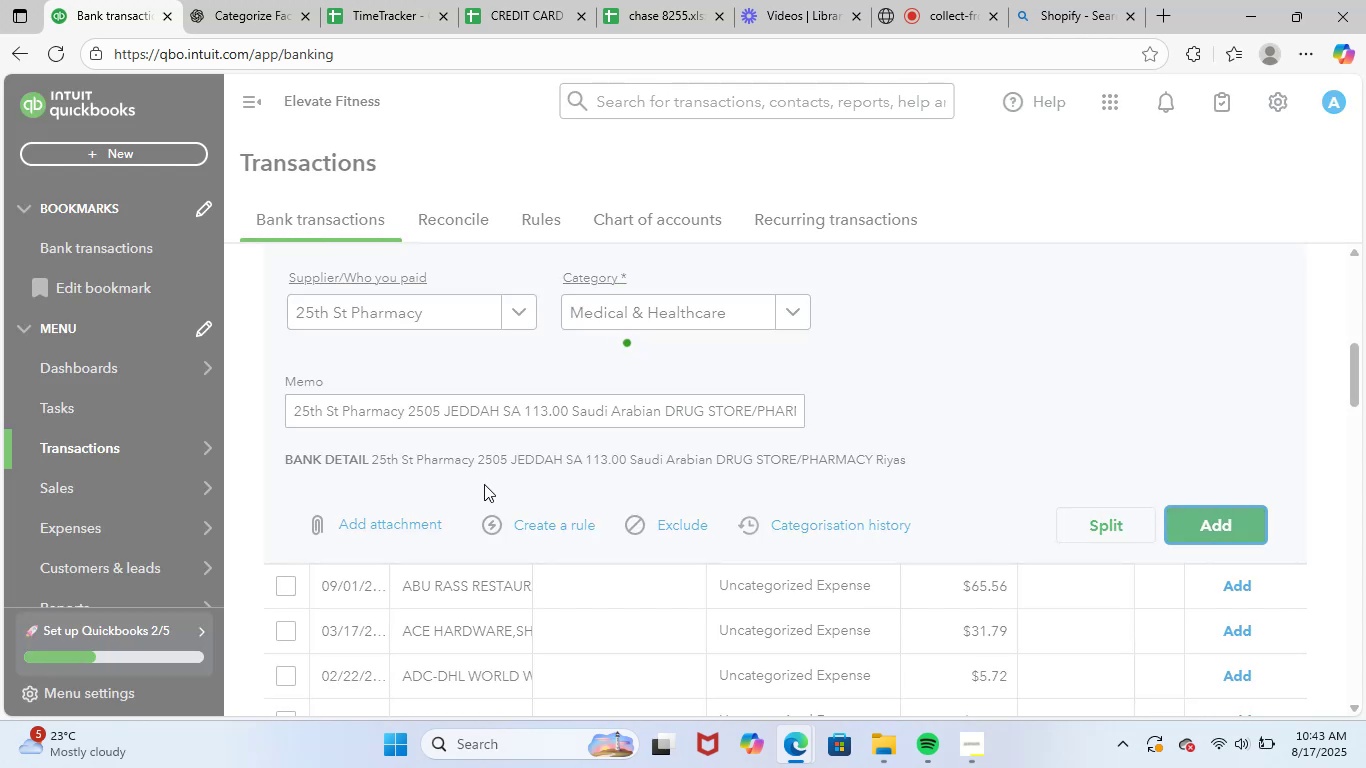 
scroll: coordinate [484, 484], scroll_direction: up, amount: 2.0
 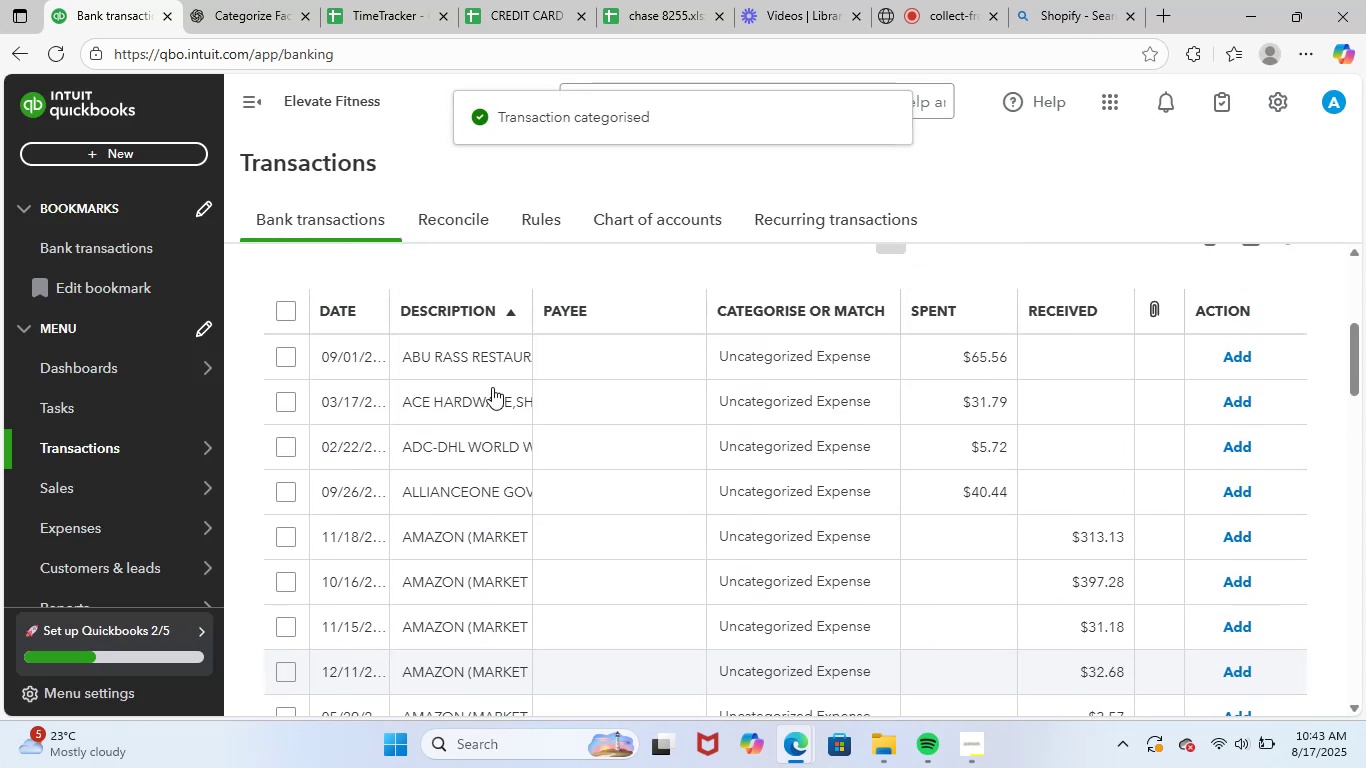 
left_click([499, 363])
 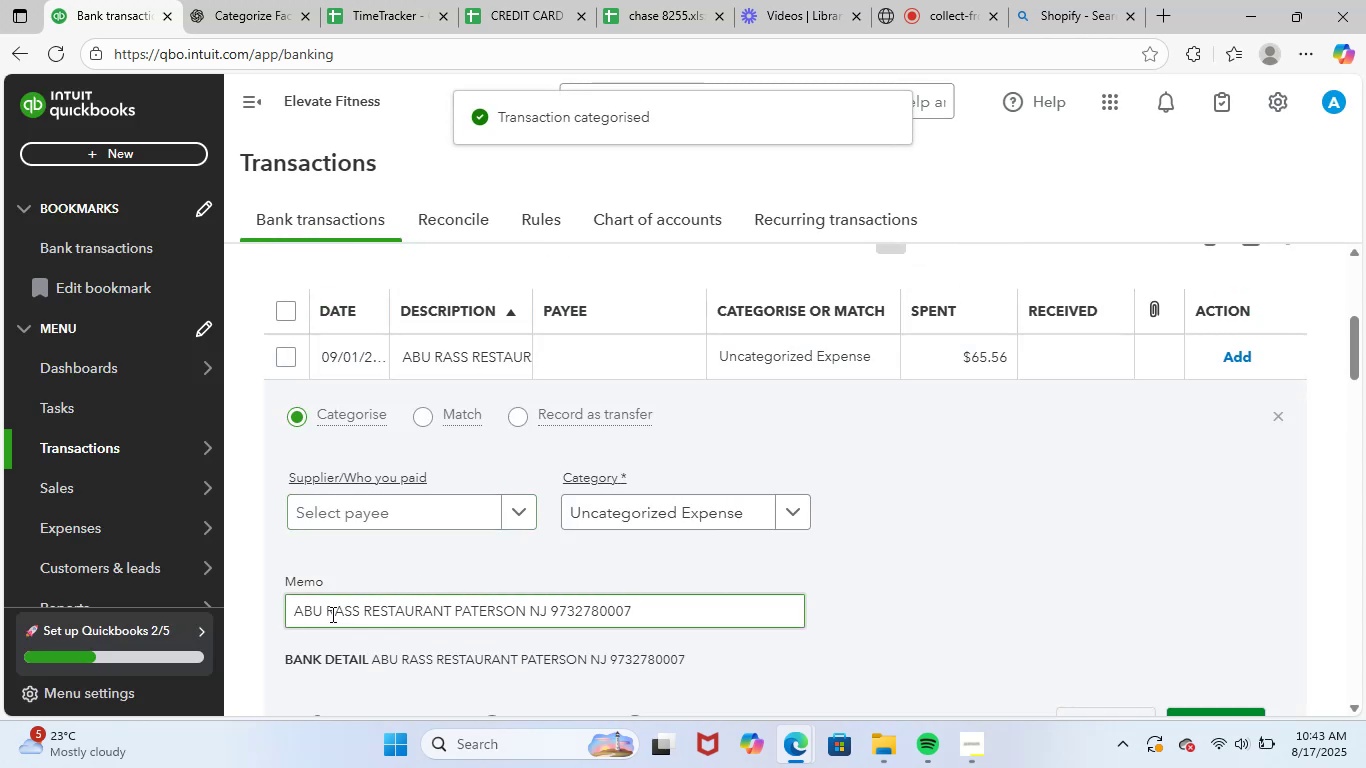 
left_click_drag(start_coordinate=[291, 614], to_coordinate=[450, 621])
 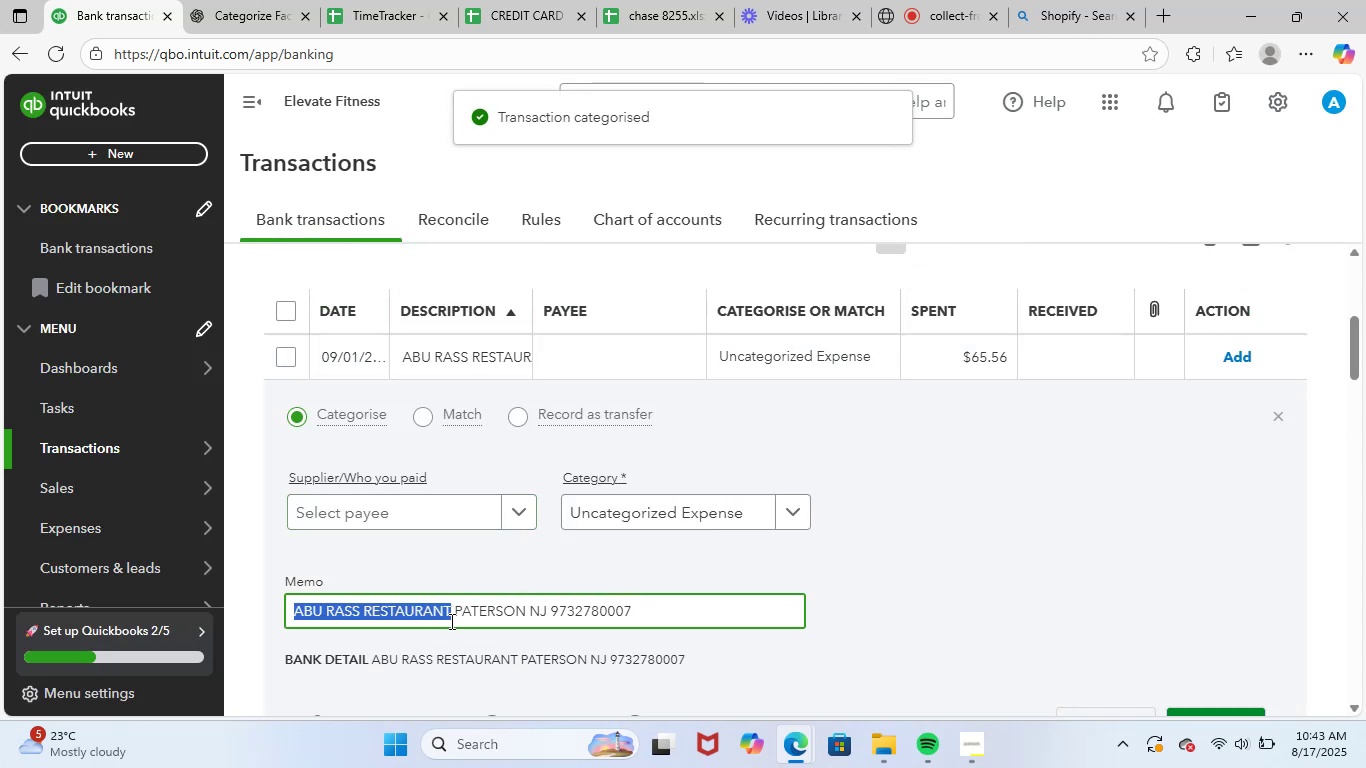 
key(Control+ControlLeft)
 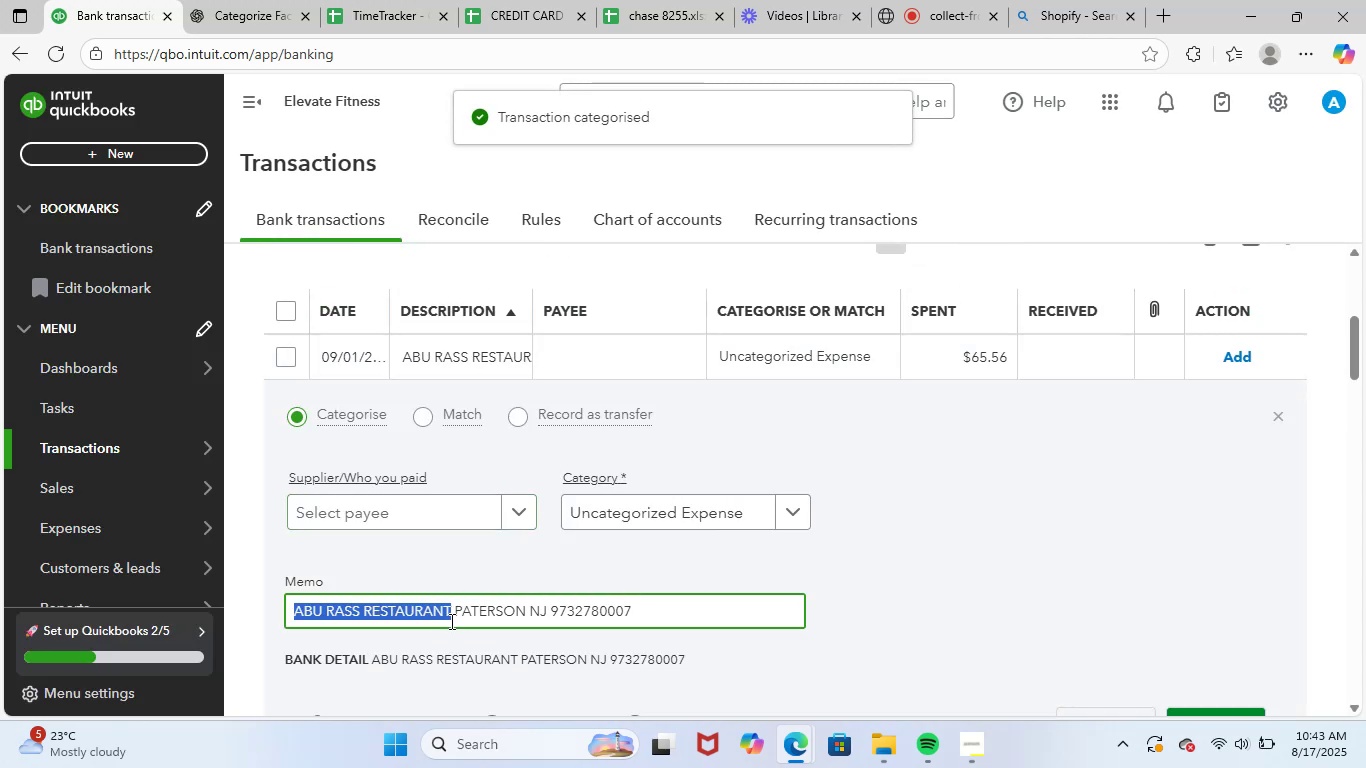 
key(Control+C)
 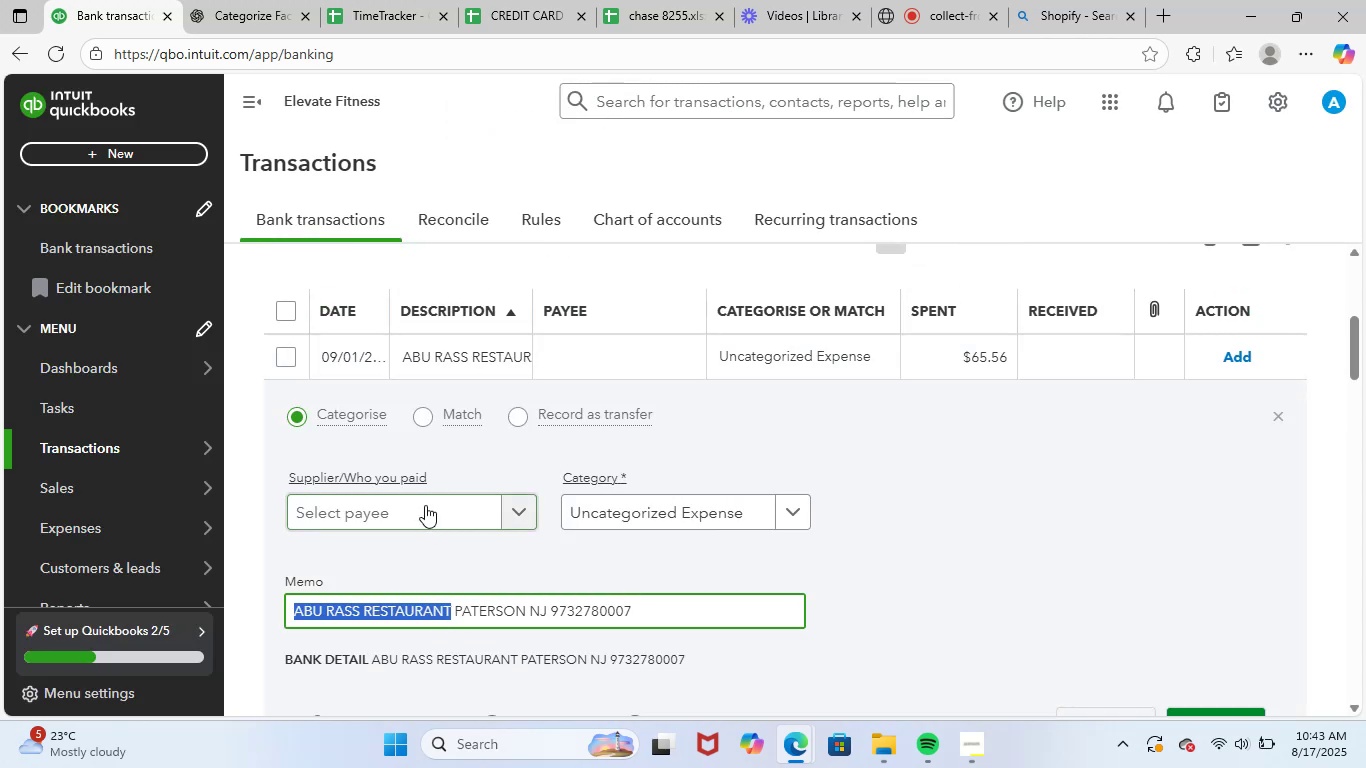 
key(Control+ControlLeft)
 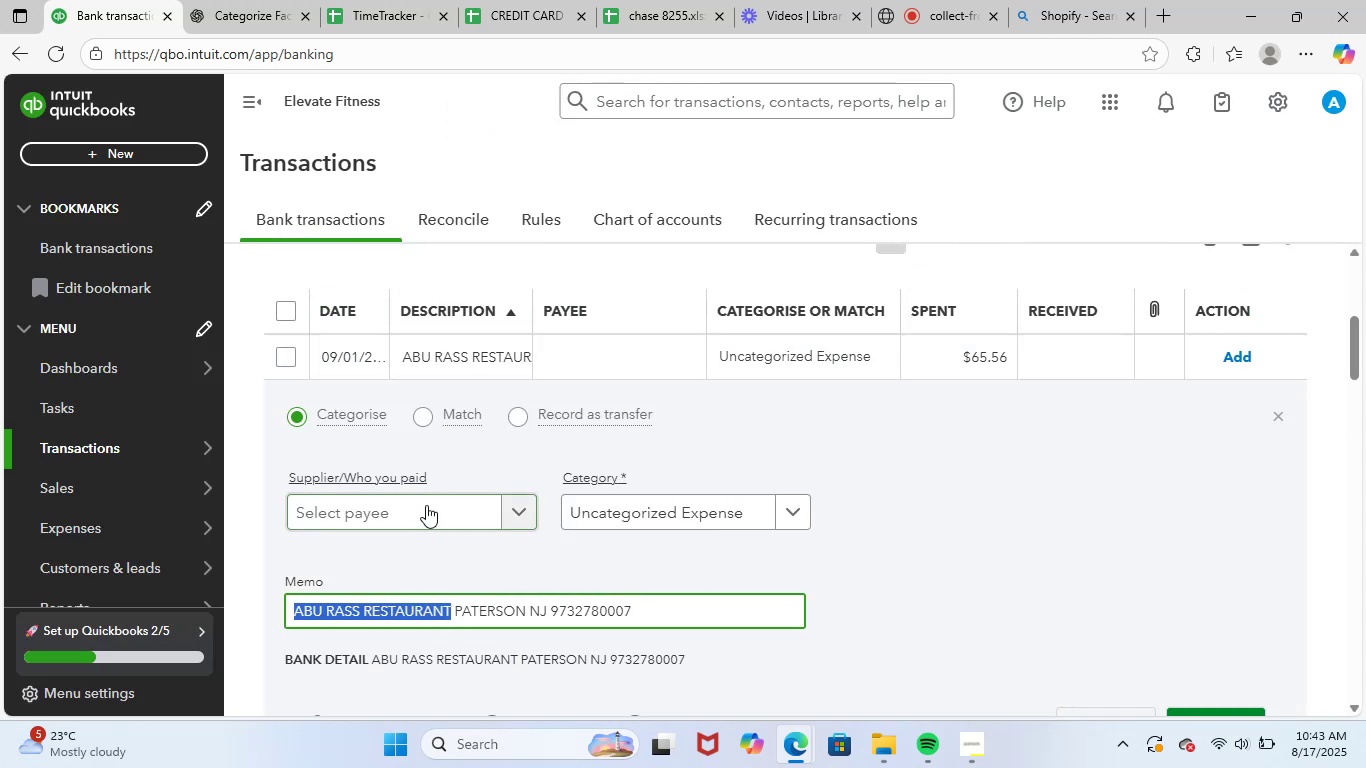 
key(Control+V)
 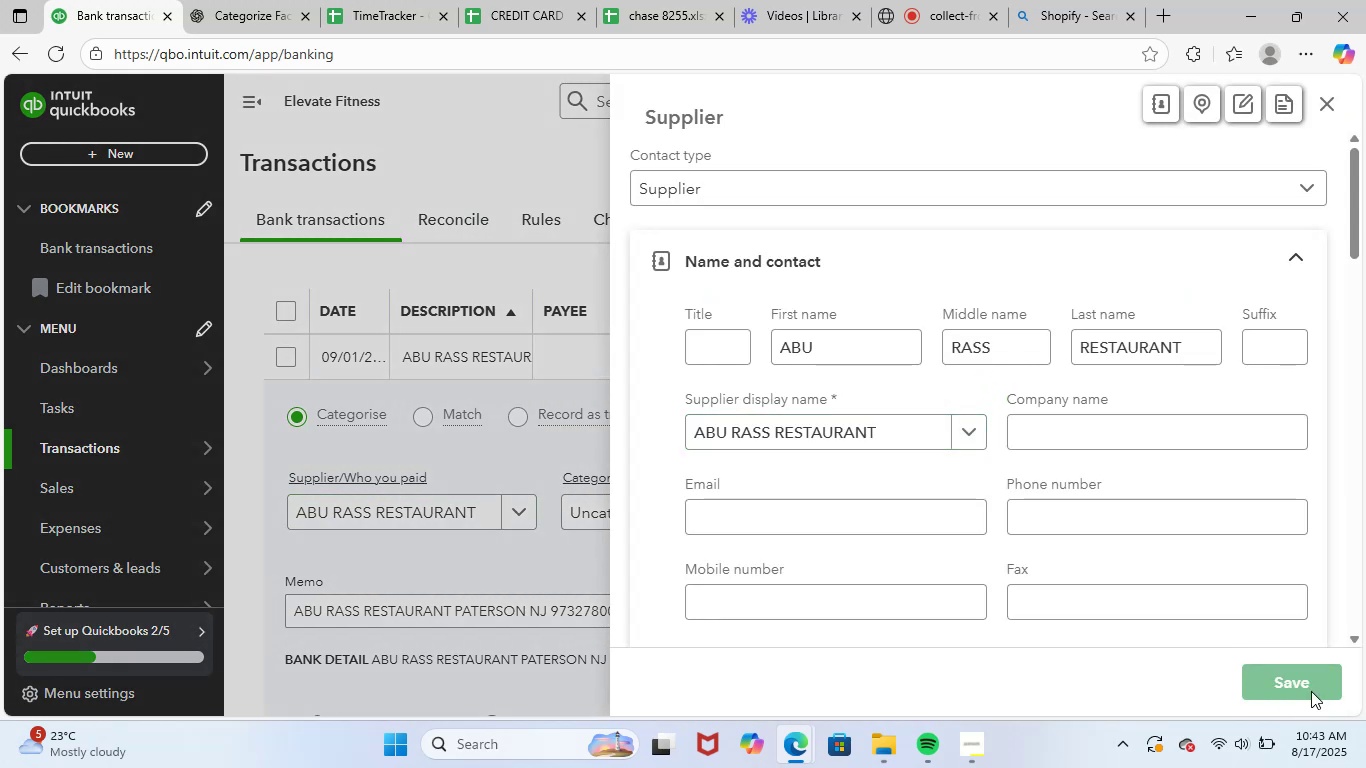 
wait(5.02)
 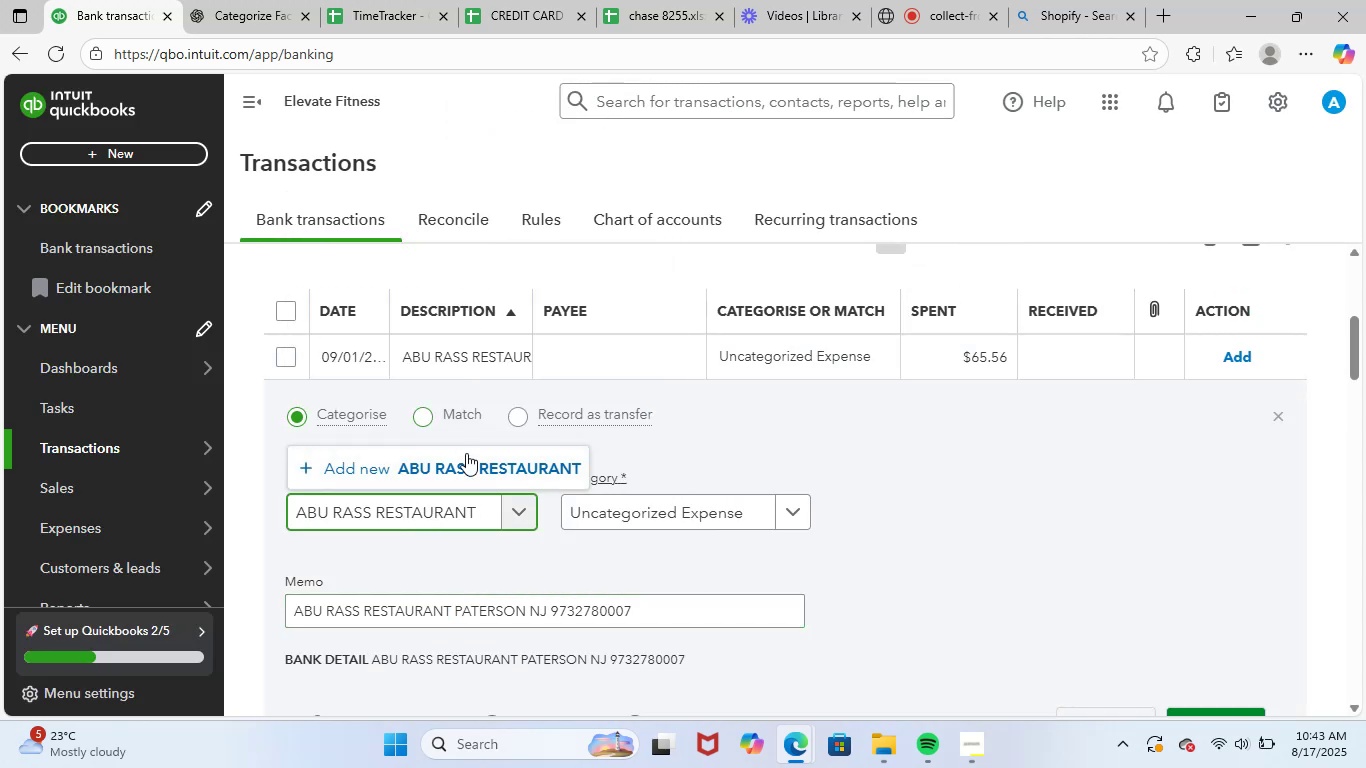 
left_click([643, 510])
 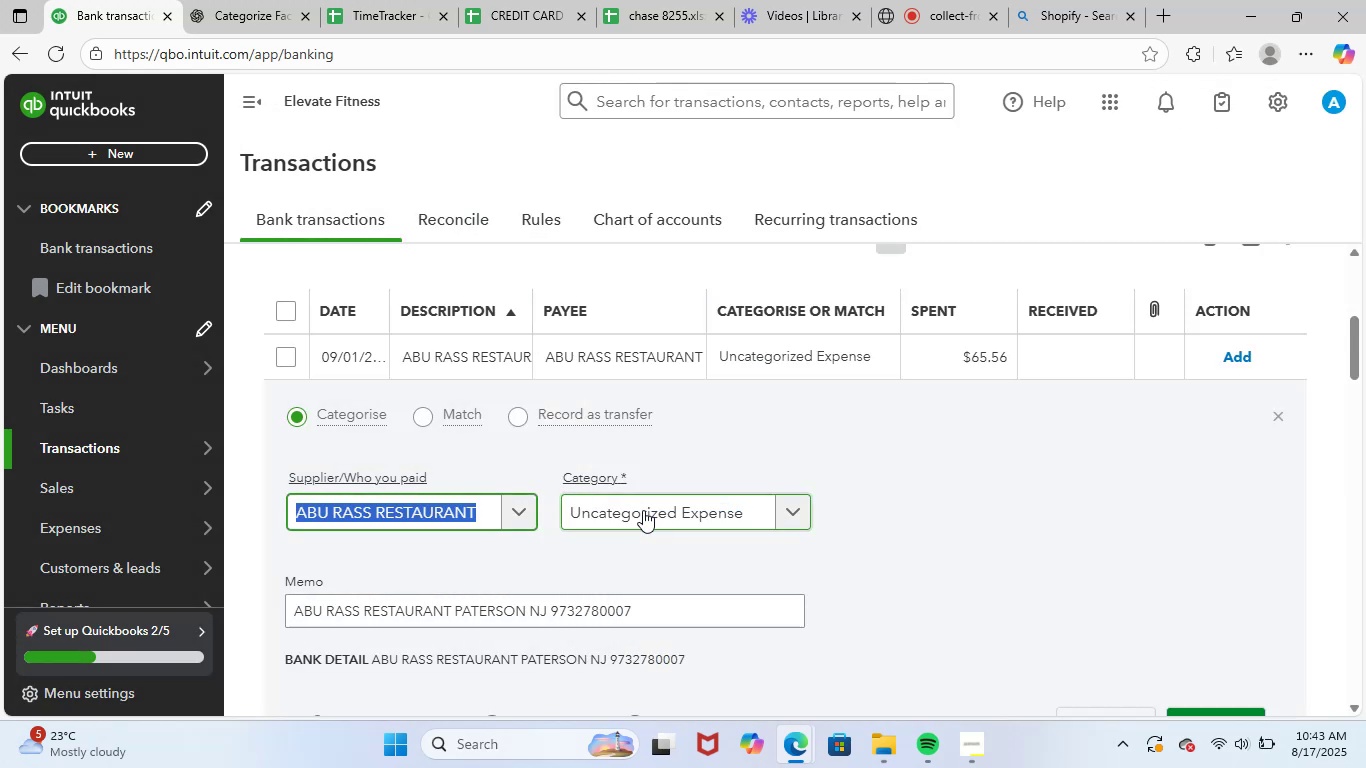 
left_click([643, 510])
 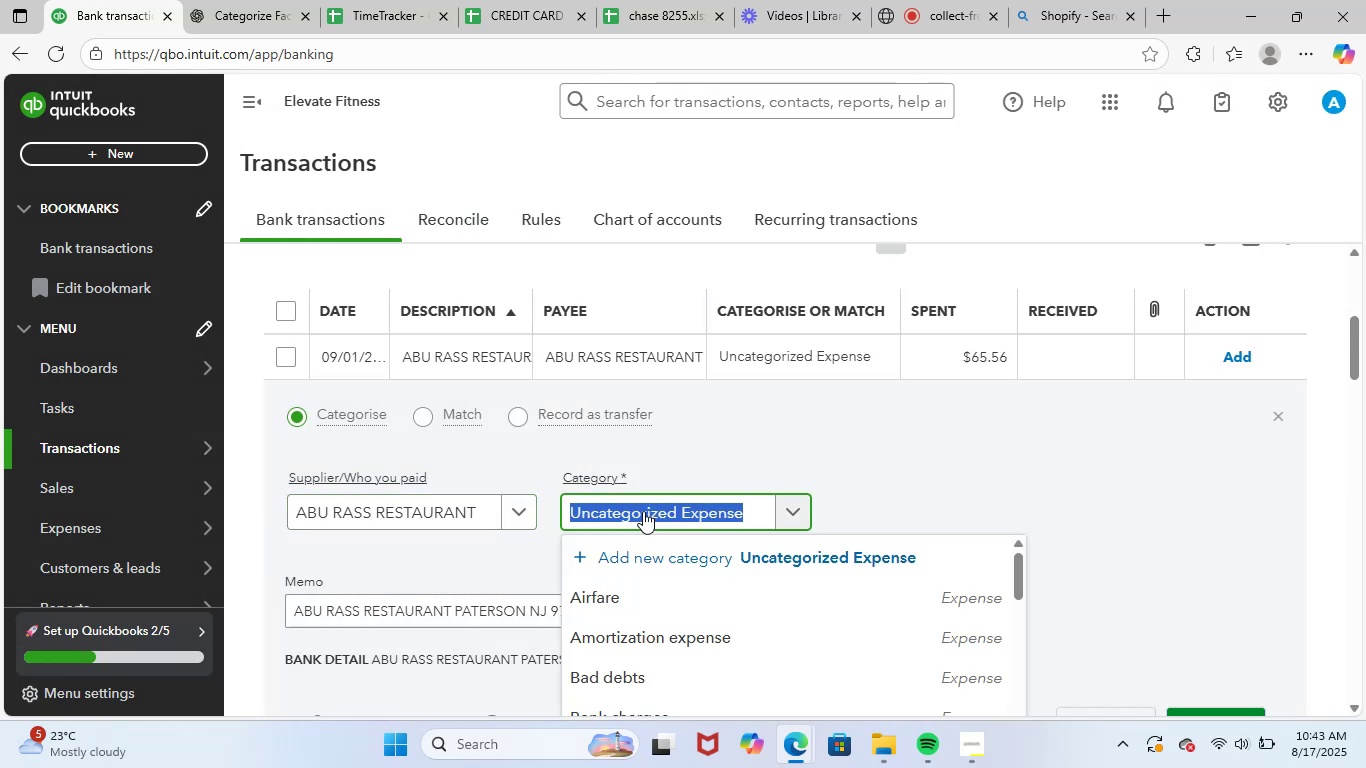 
type(meal)
 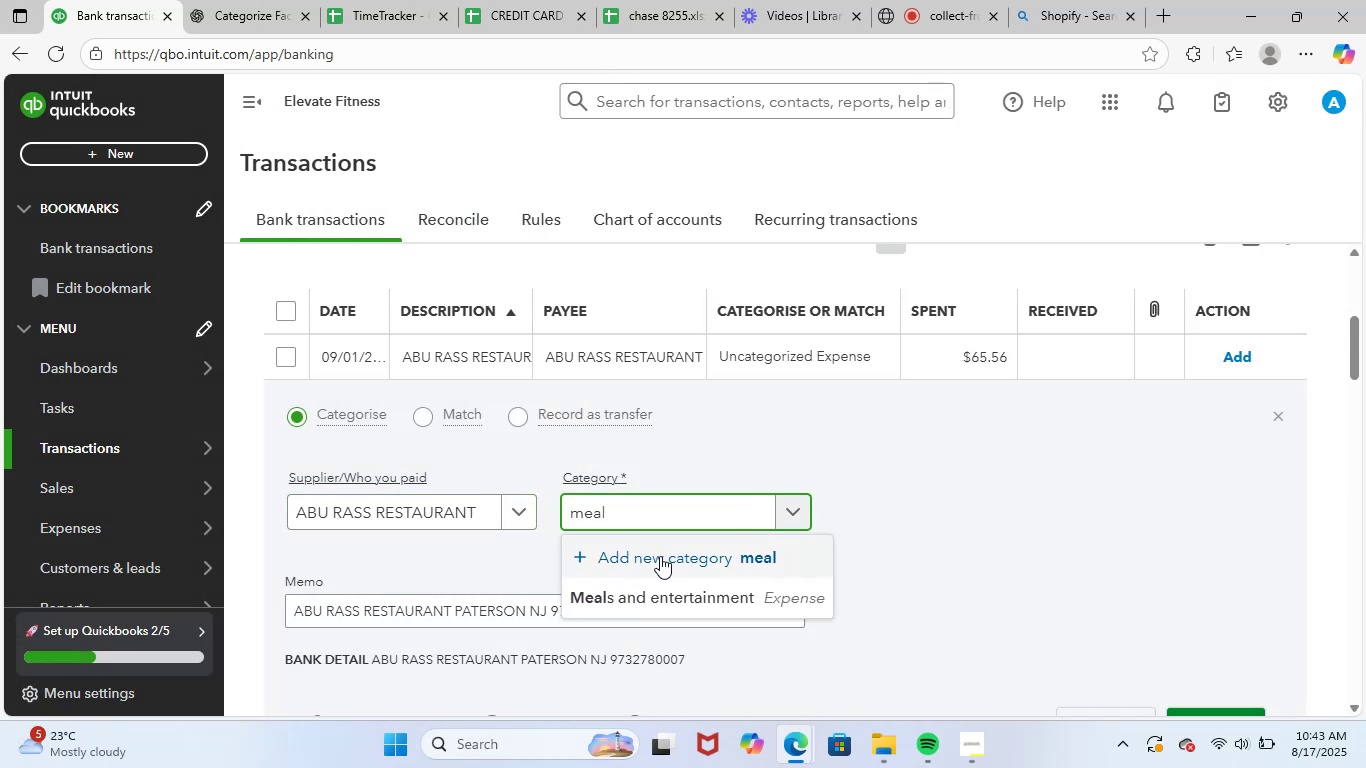 
left_click([652, 597])
 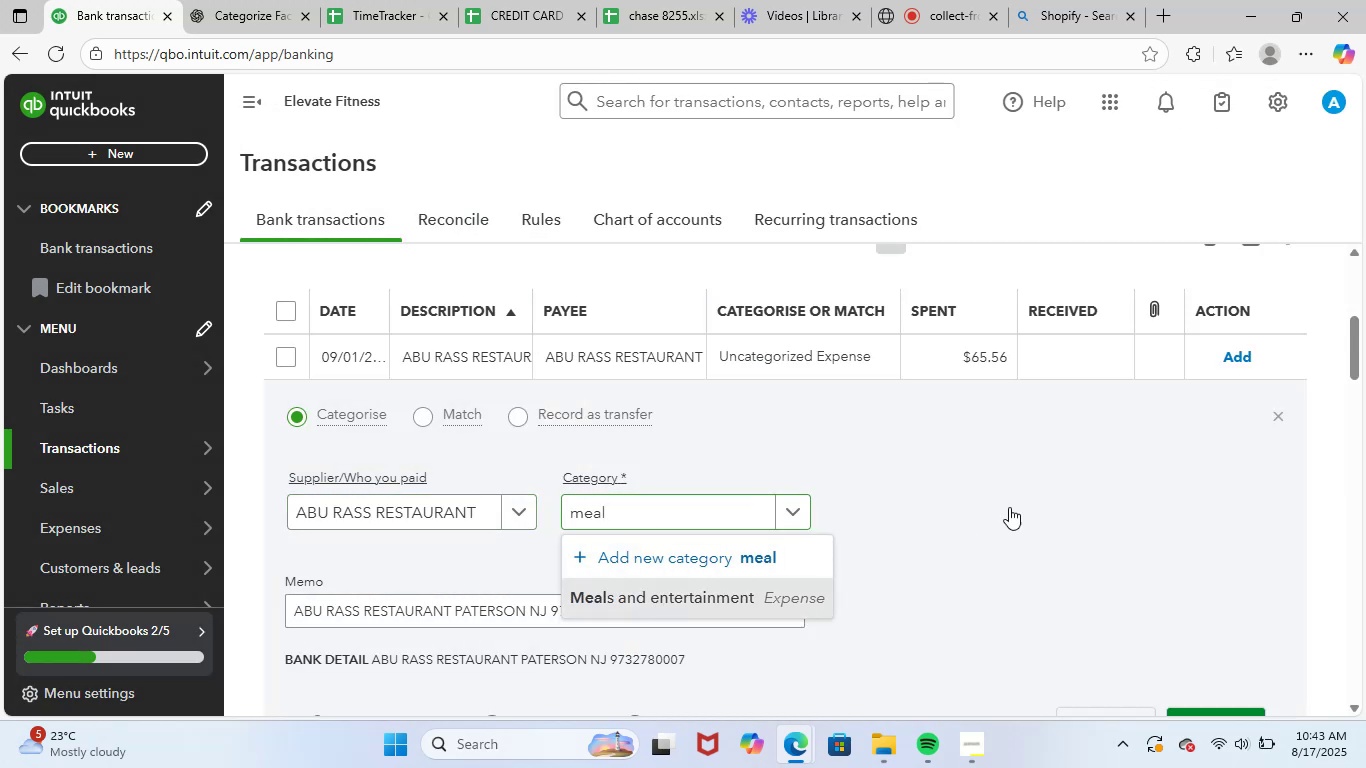 
scroll: coordinate [1023, 503], scroll_direction: down, amount: 2.0
 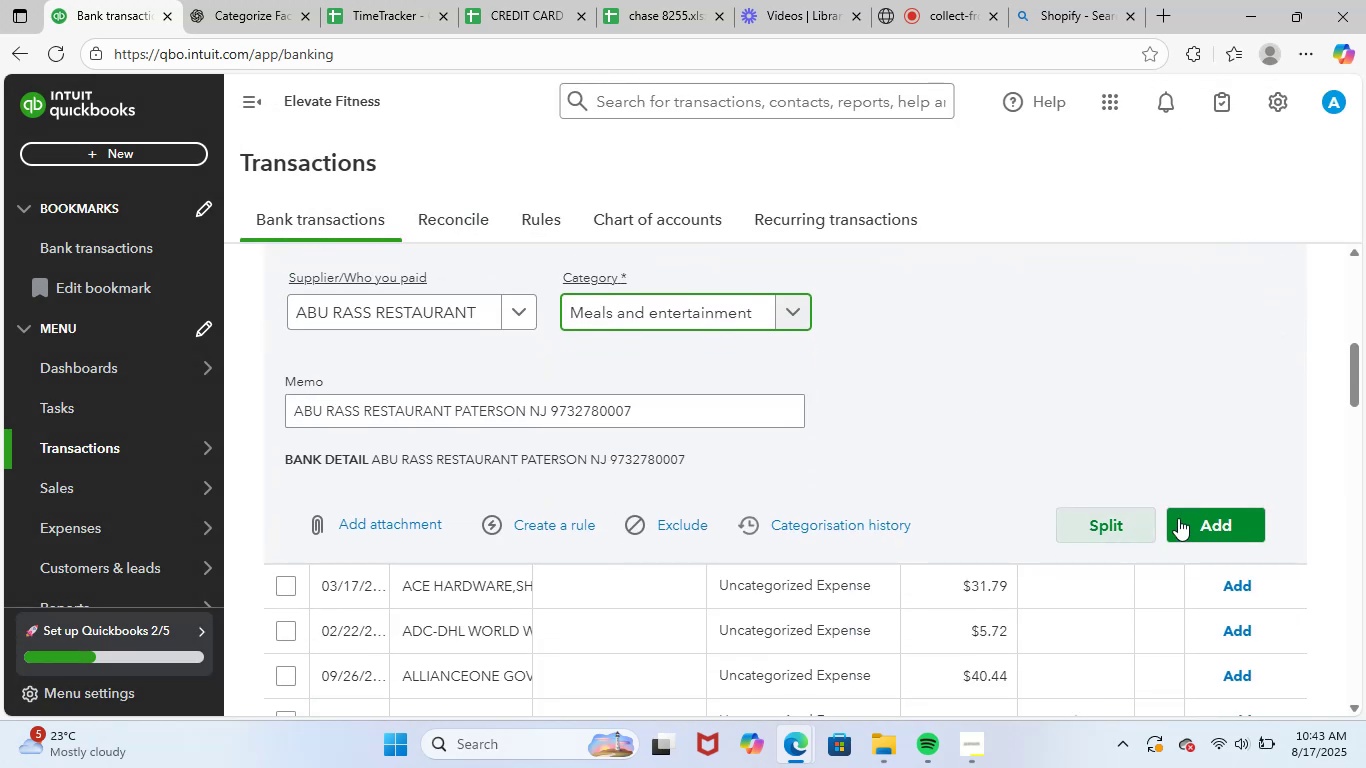 
left_click([1189, 517])
 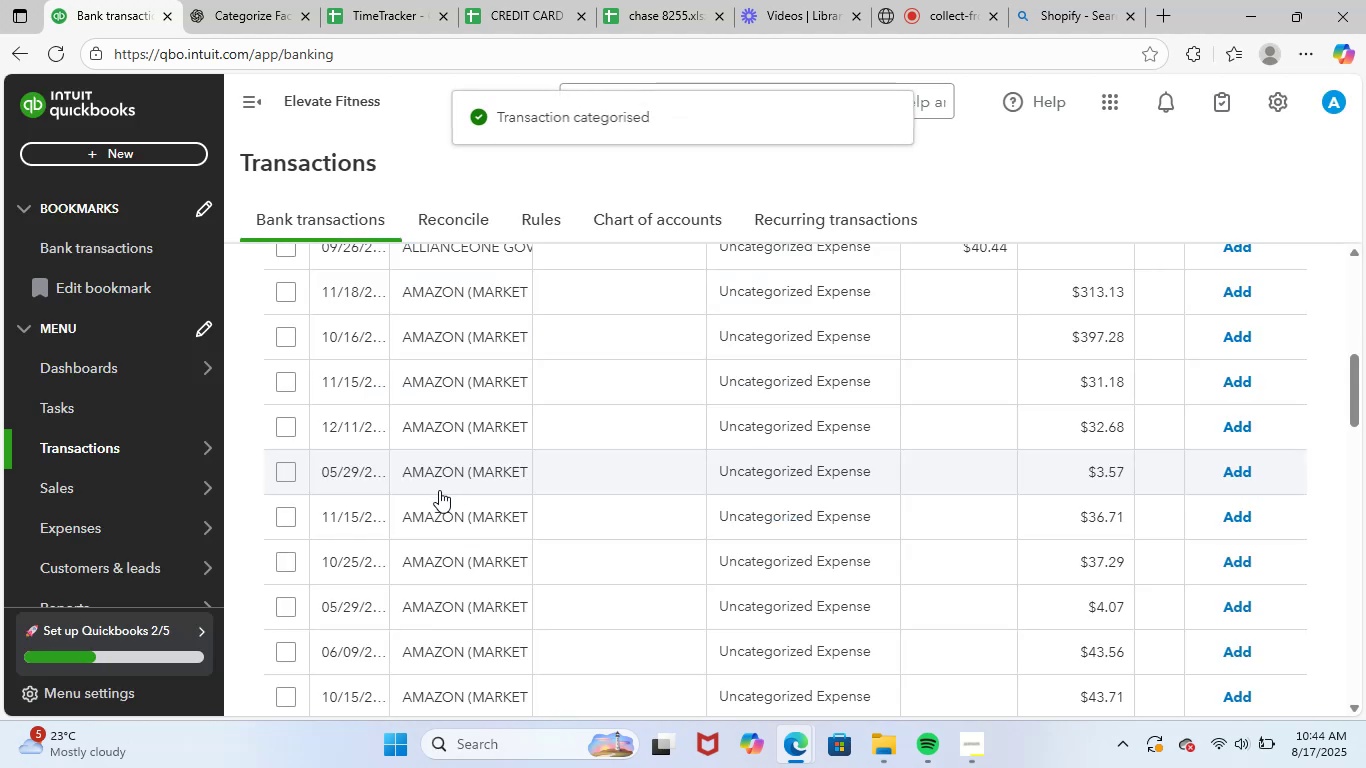 
scroll: coordinate [492, 372], scroll_direction: up, amount: 3.0
 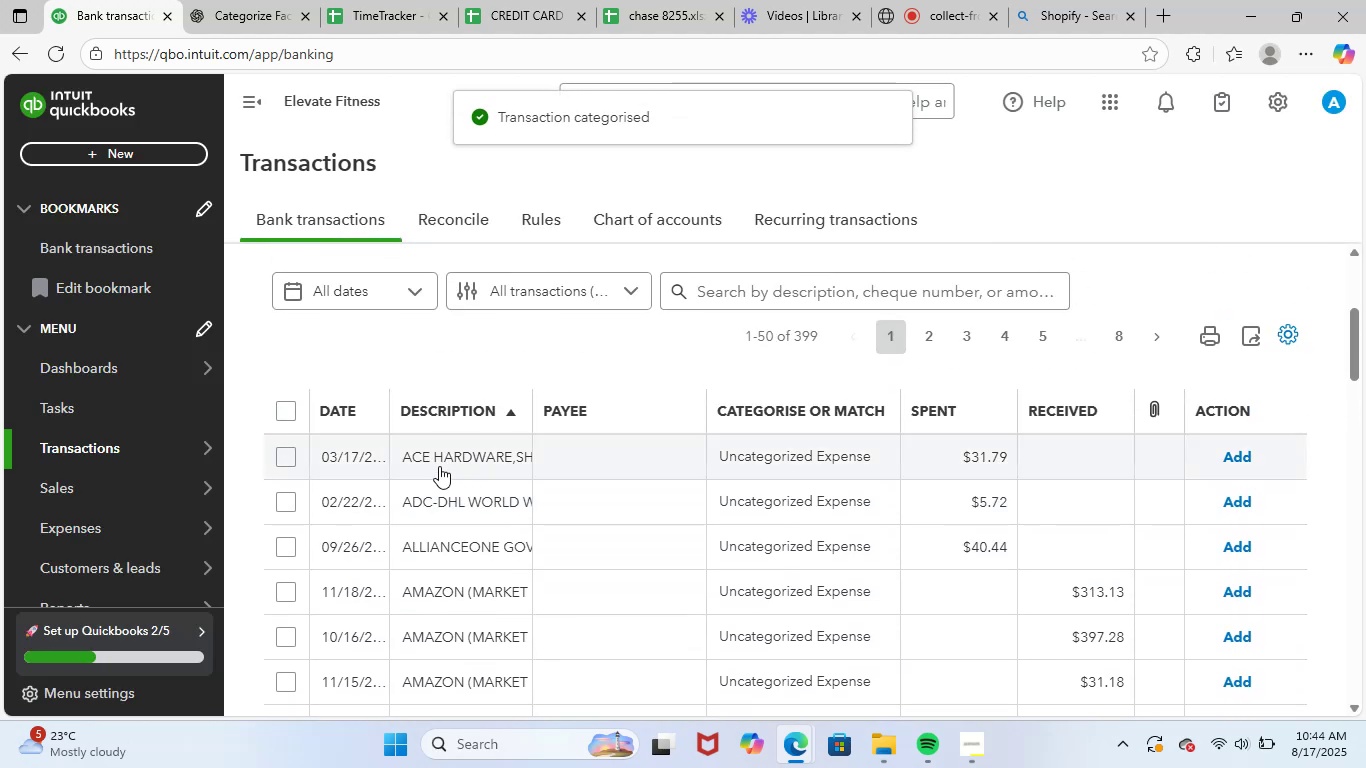 
left_click([445, 453])
 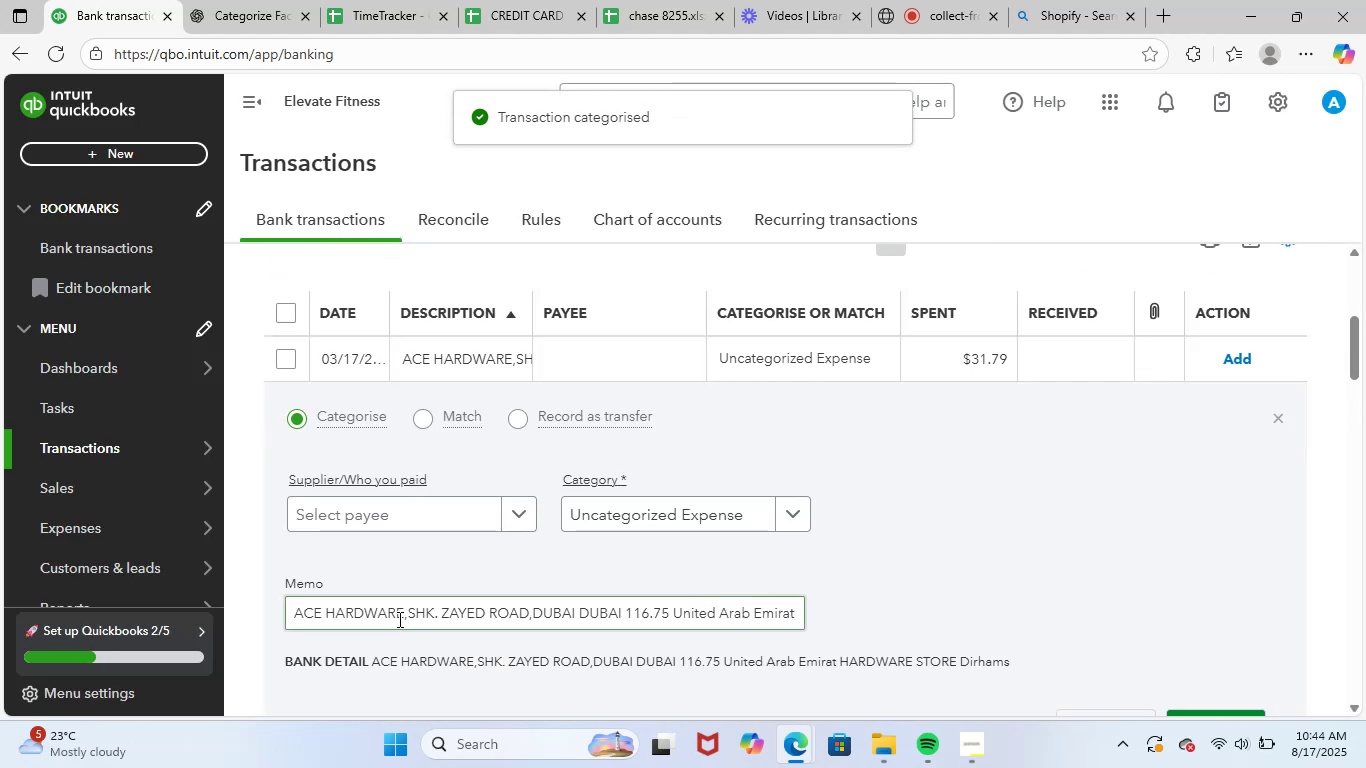 
left_click_drag(start_coordinate=[403, 616], to_coordinate=[248, 610])
 